 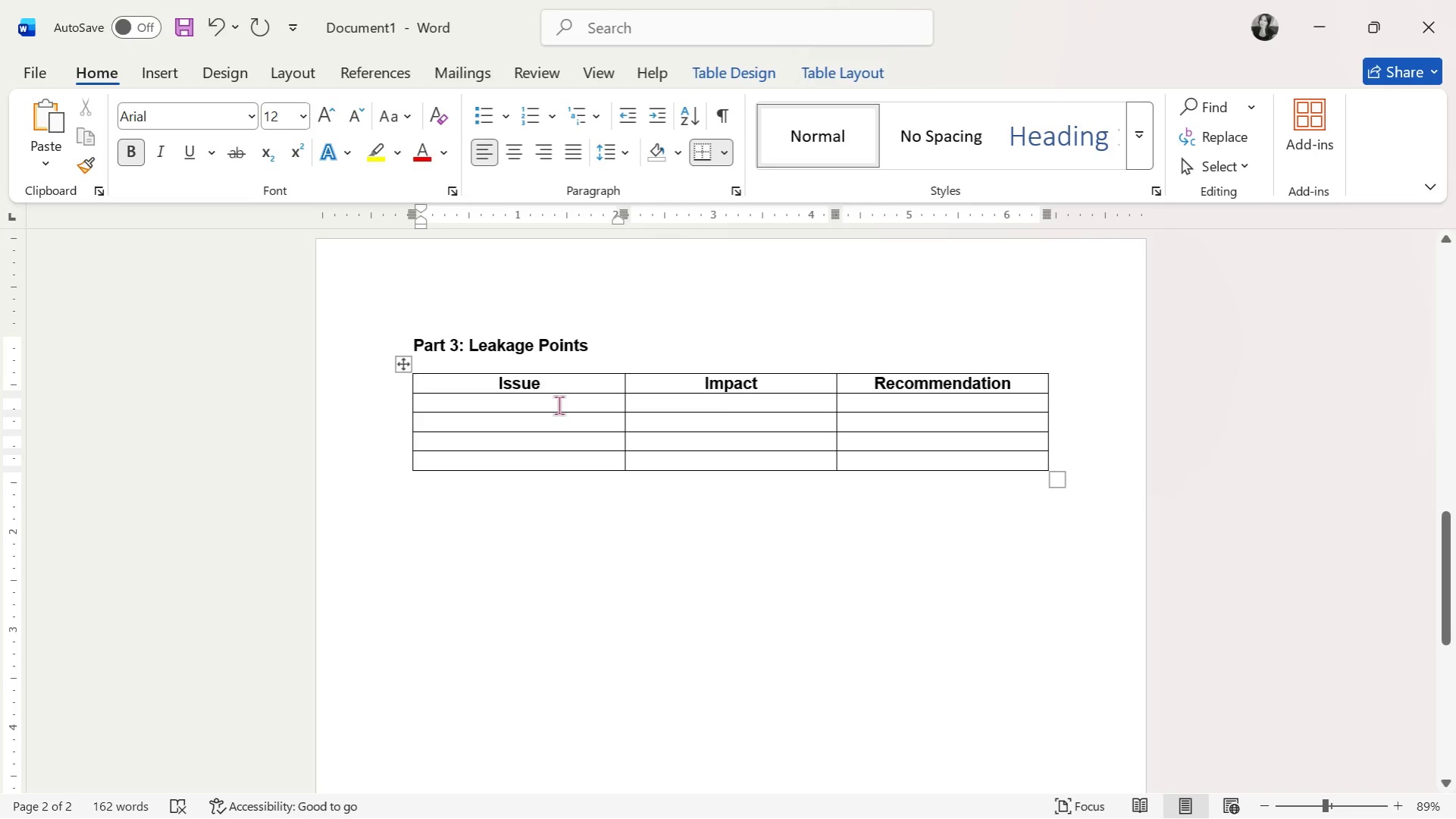 
type(Issue)
key(Backspace)
key(Backspace)
key(Backspace)
key(Backspace)
key(Backspace)
key(Backspace)
 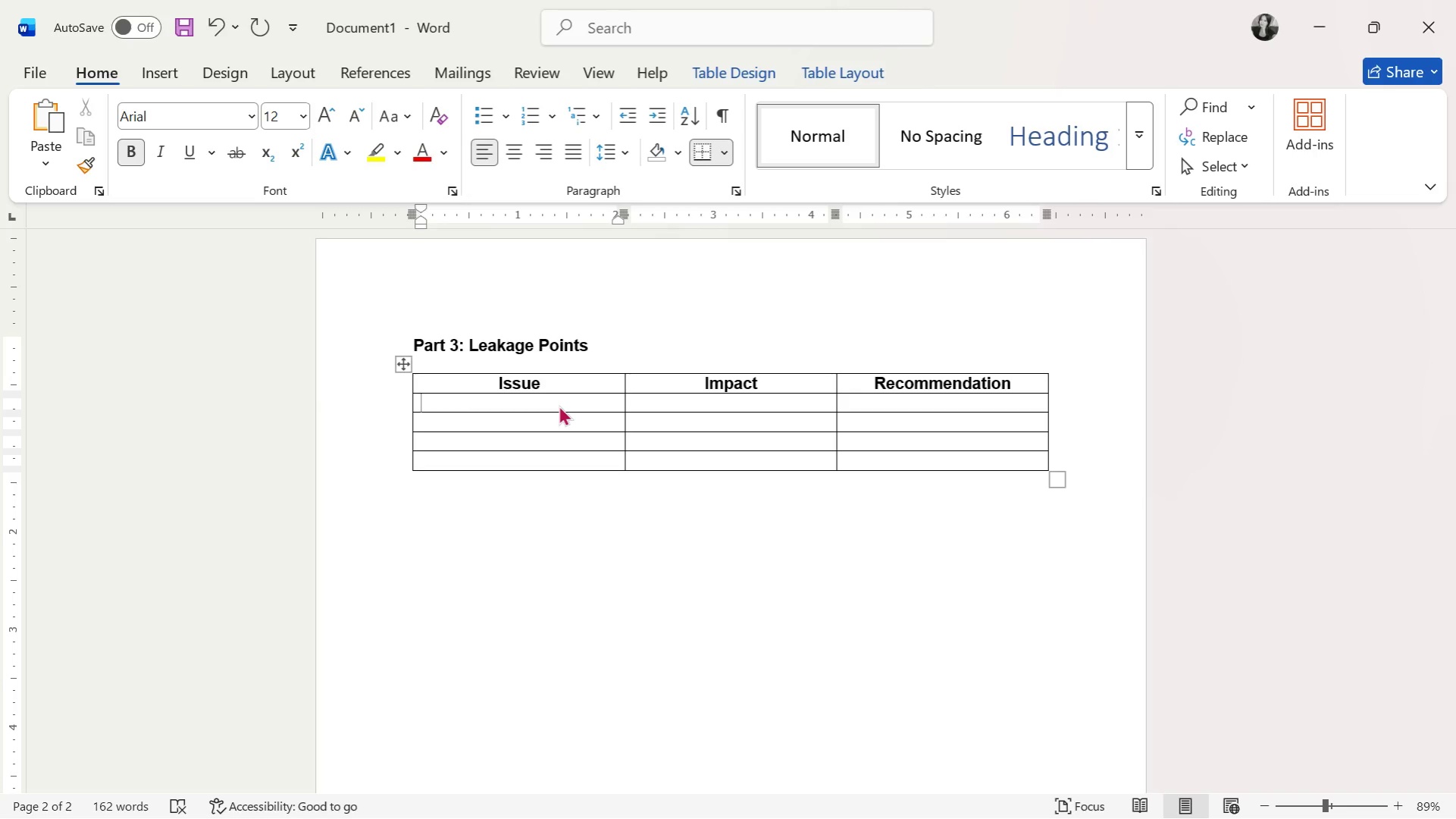 
key(Control+B)
 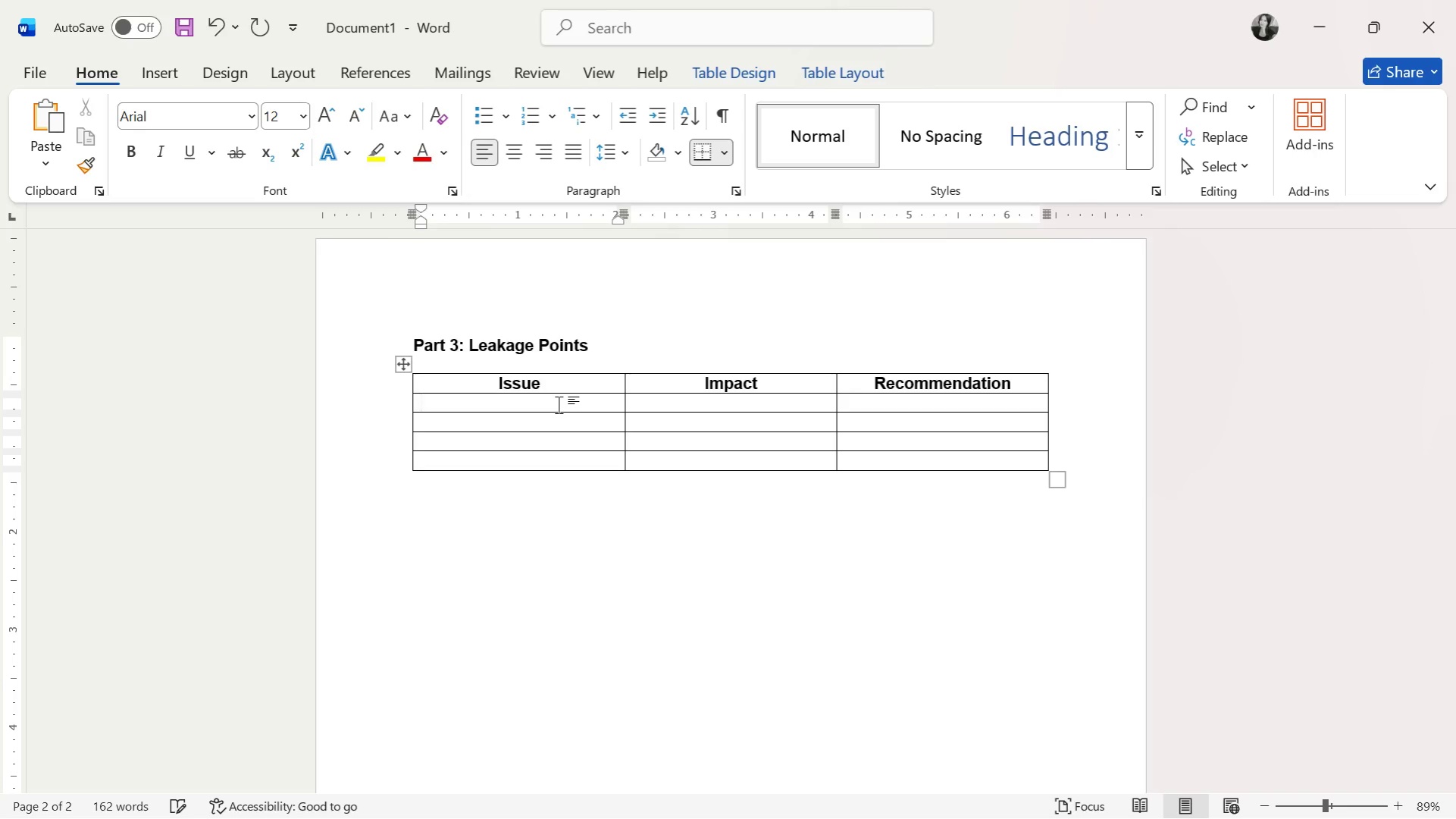 
type(High ad clicks)
 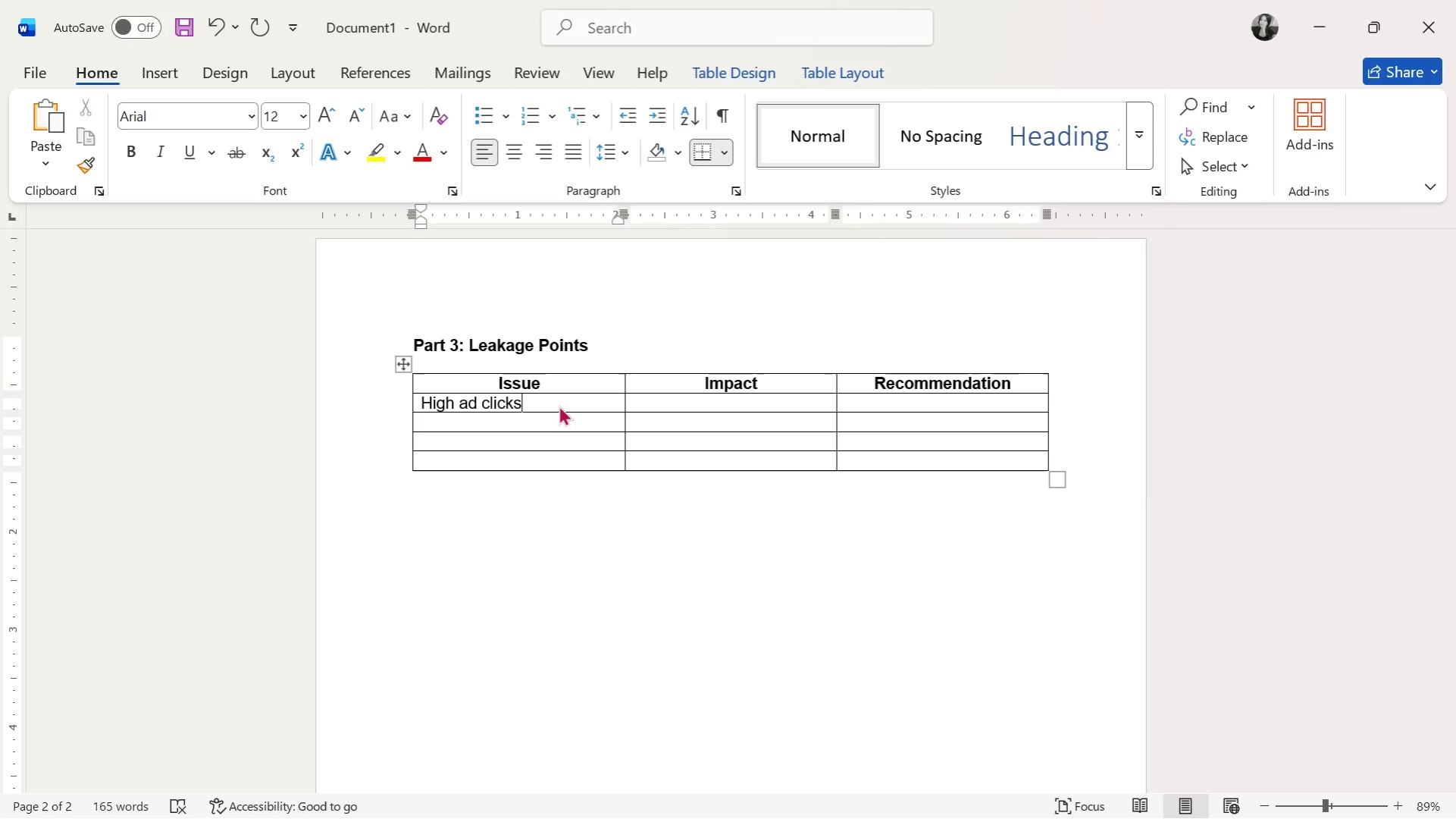 
wait(8.58)
 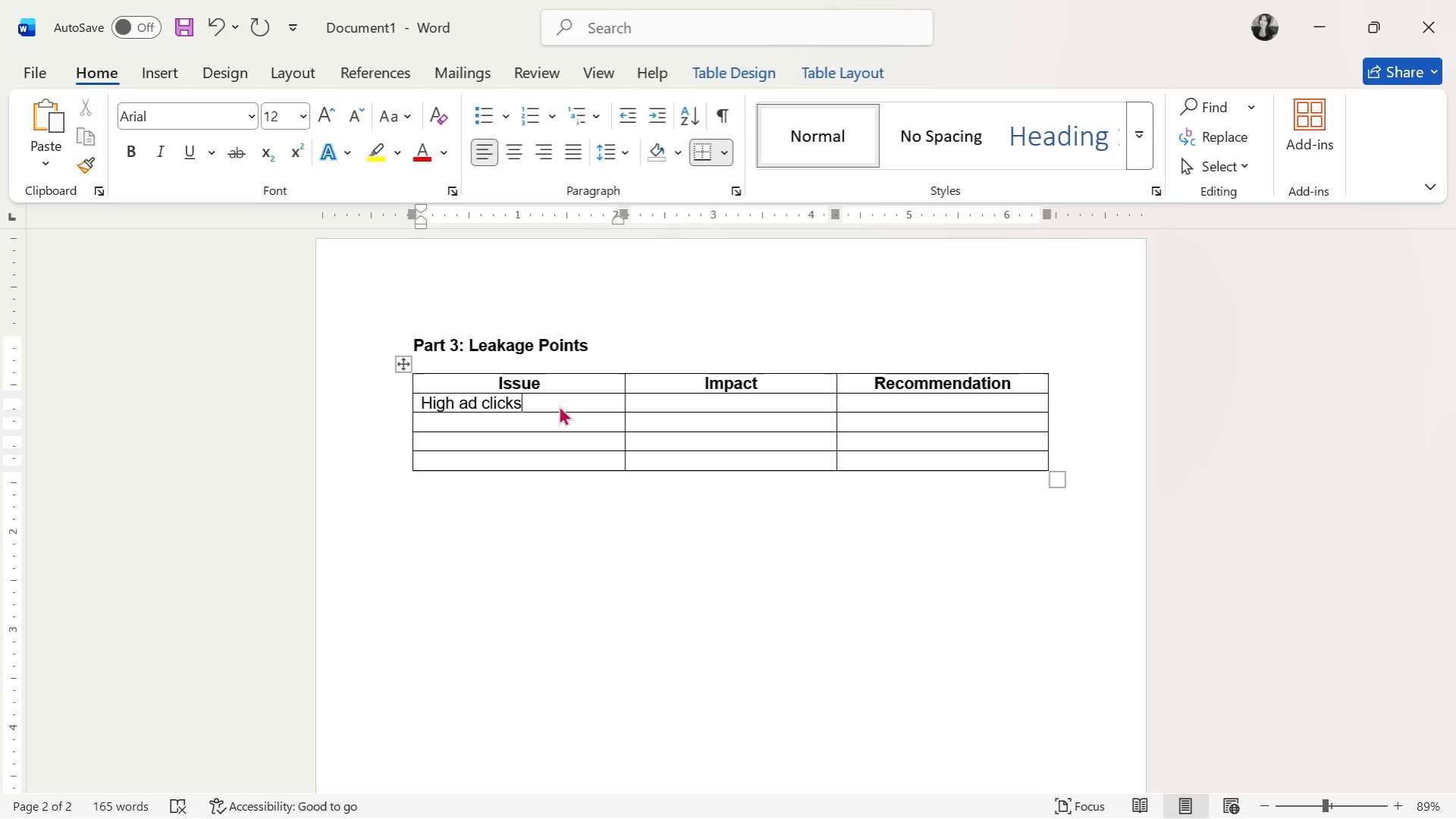 
type(, o)
key(Backspace)
type(low sales)
 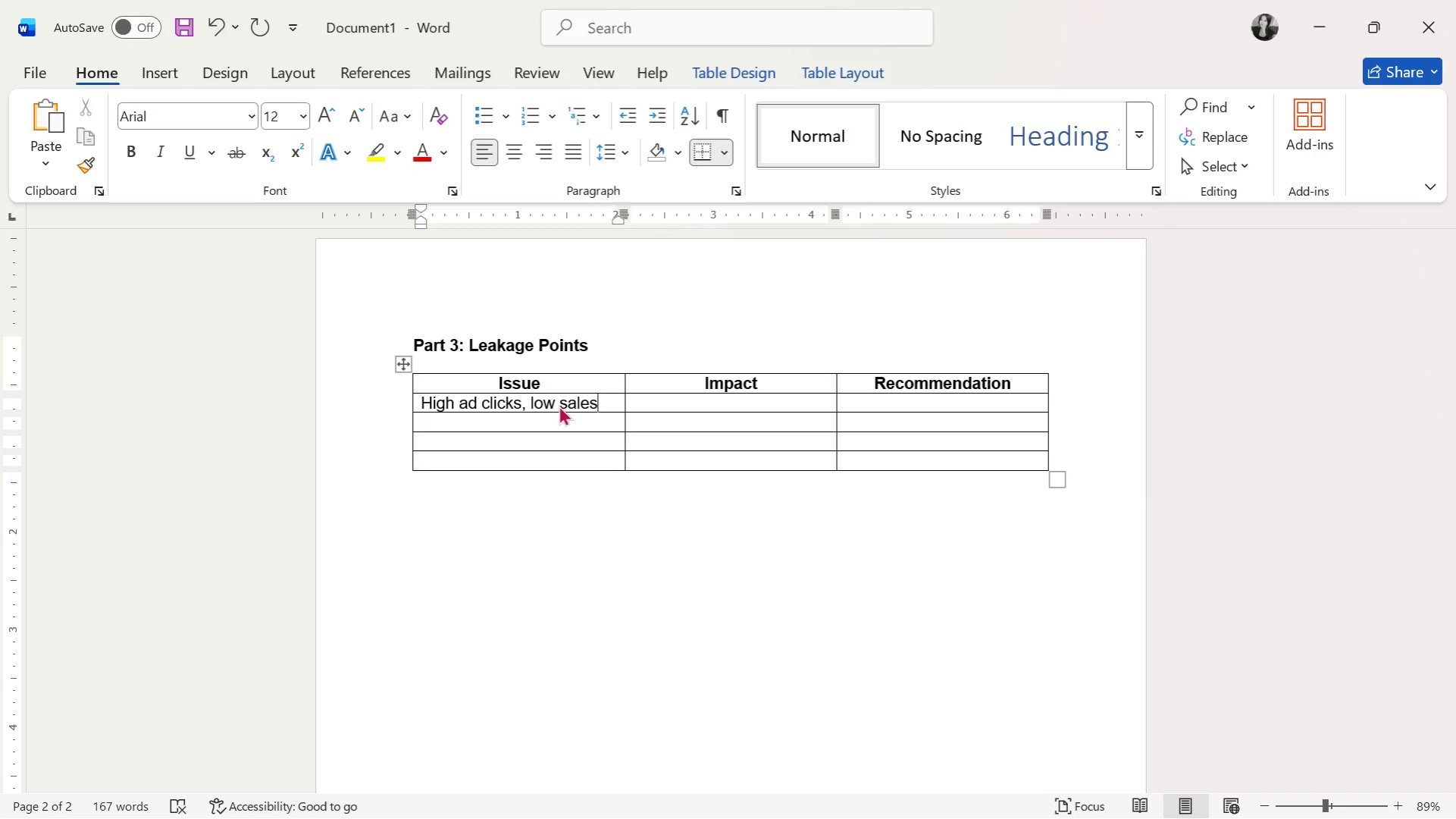 
key(ArrowRight)
 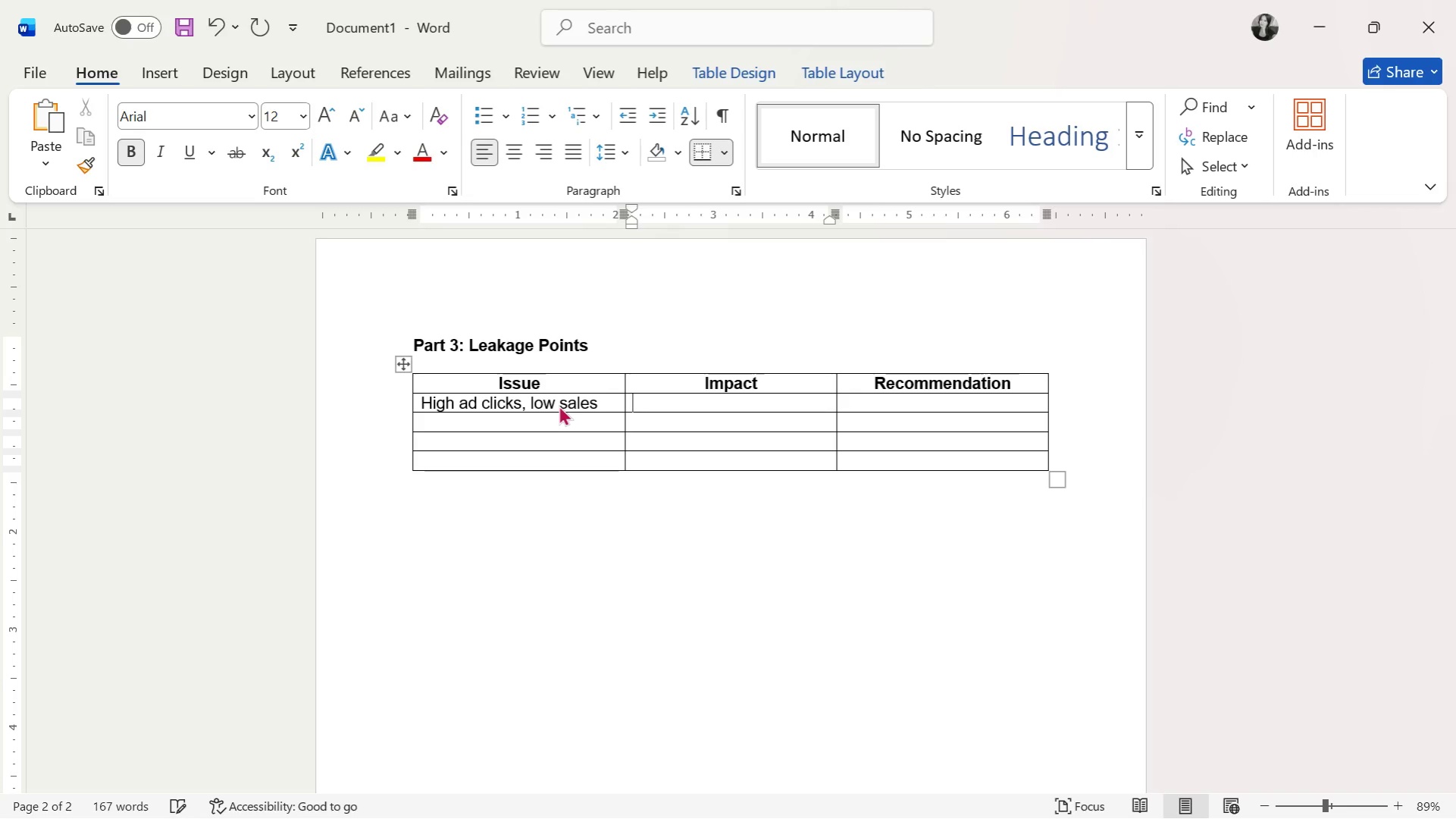 
type(Budget waste)
key(Tab)
 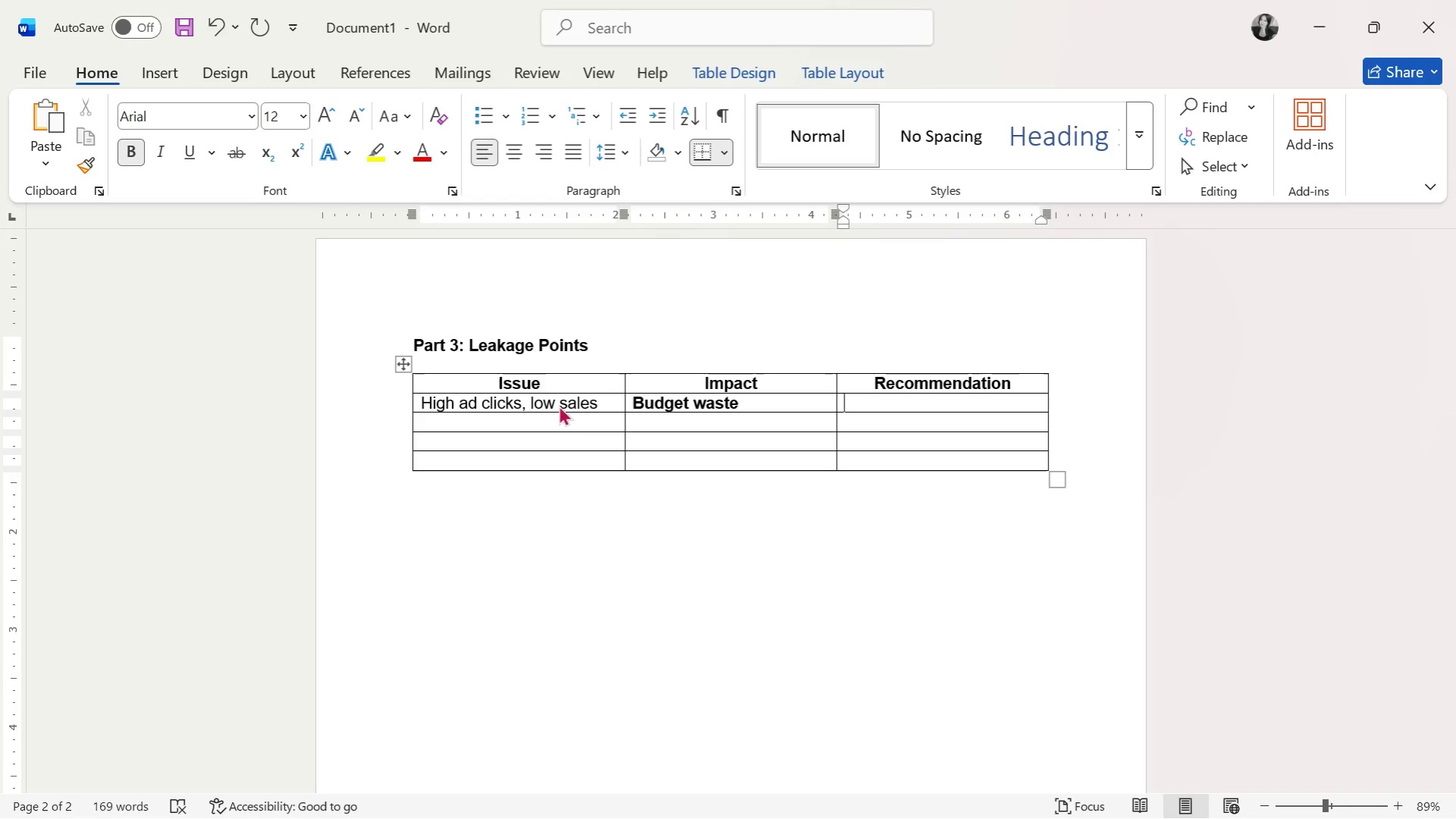 
type(Pause low-converting keywords)
 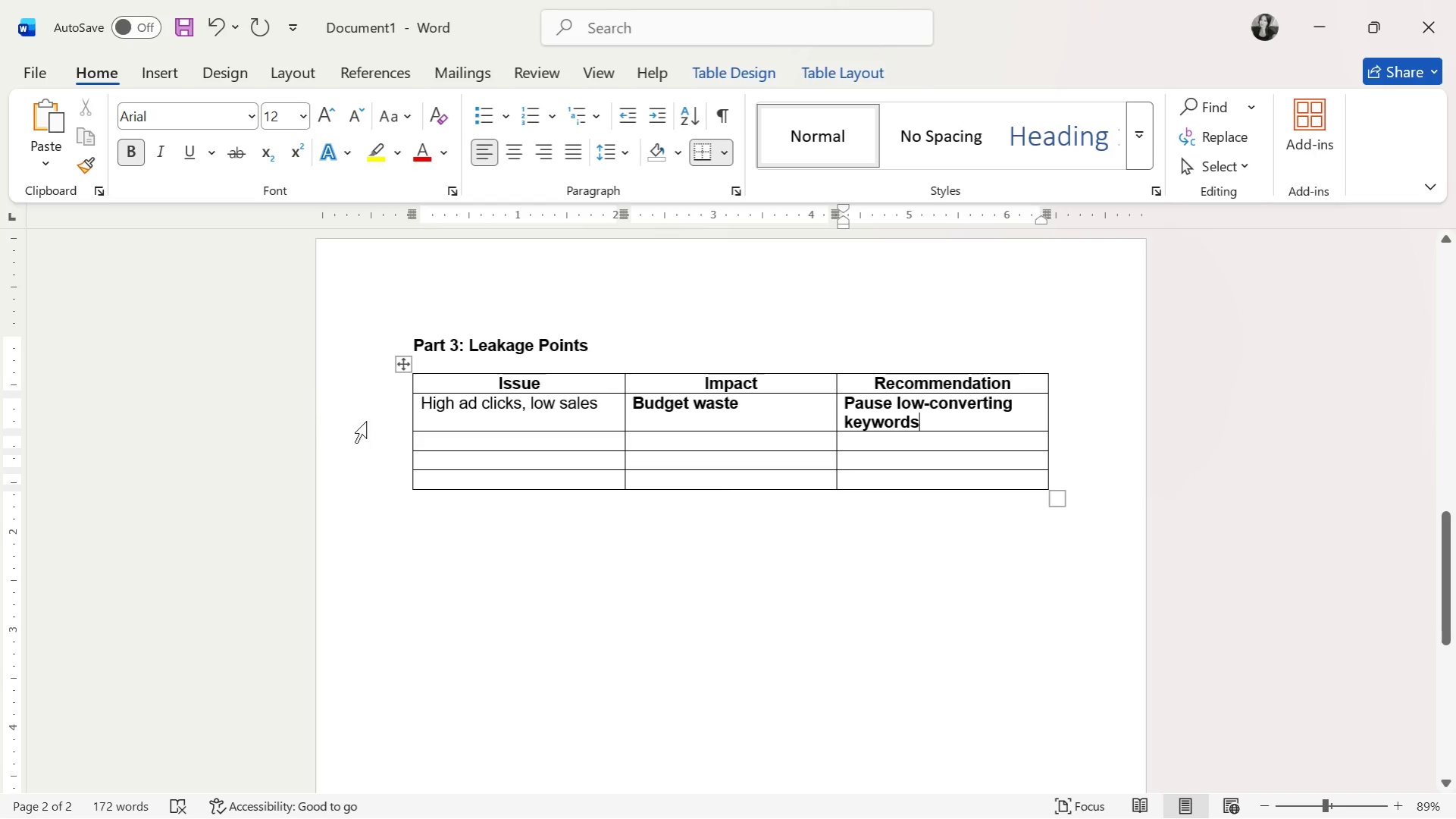 
wait(5.48)
 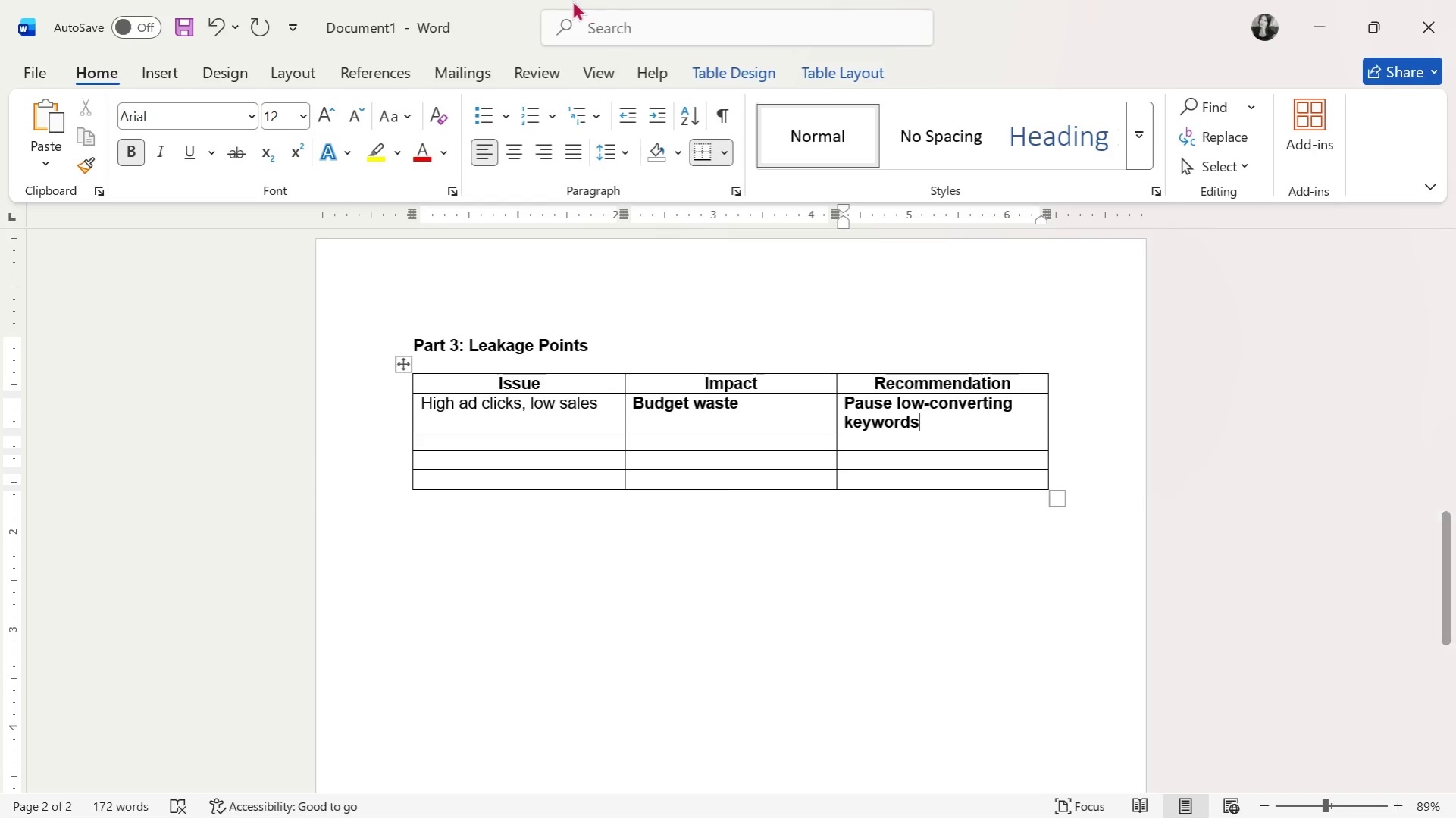 
left_click([415, 417])
 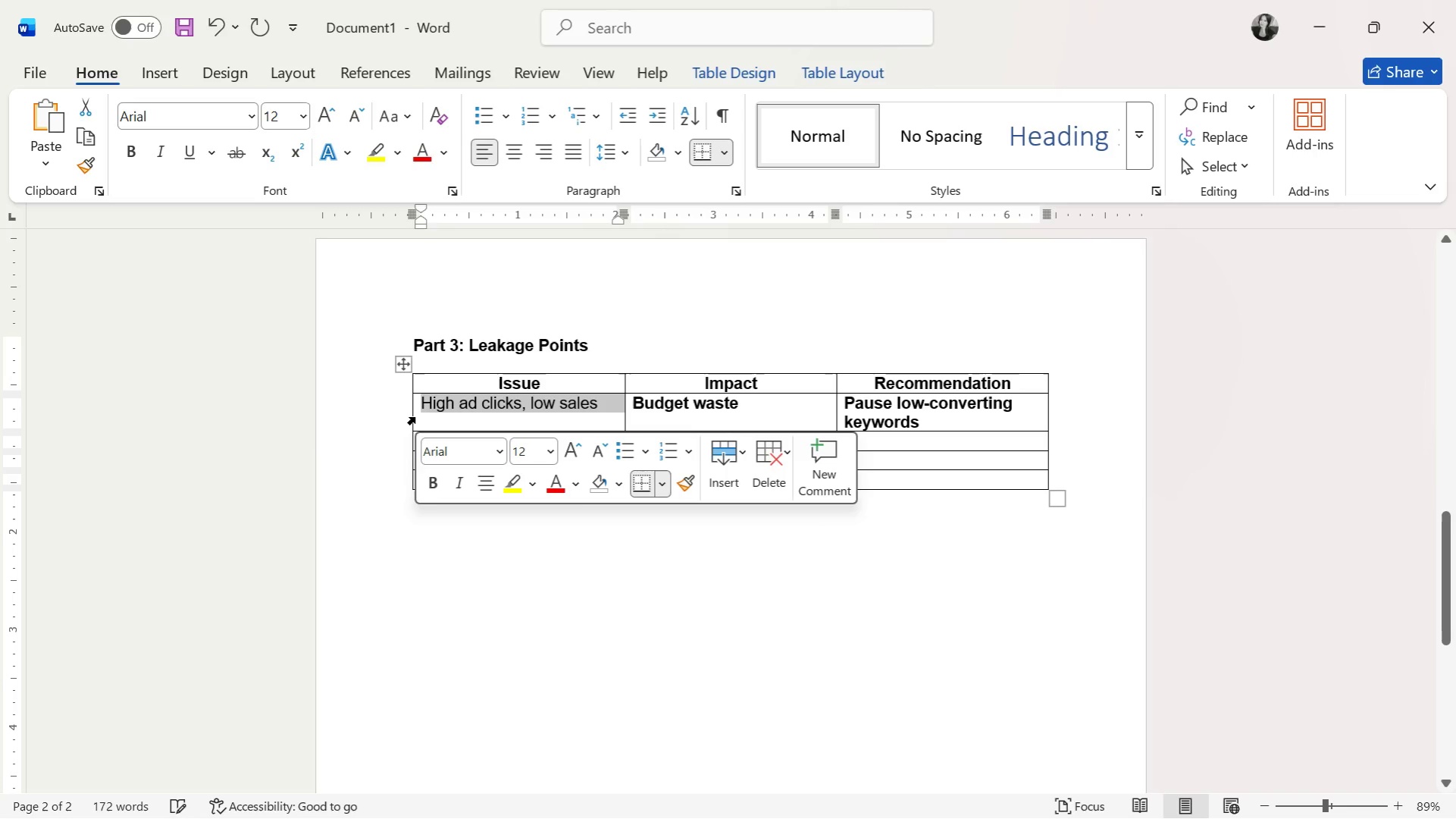 
double_click([415, 417])
 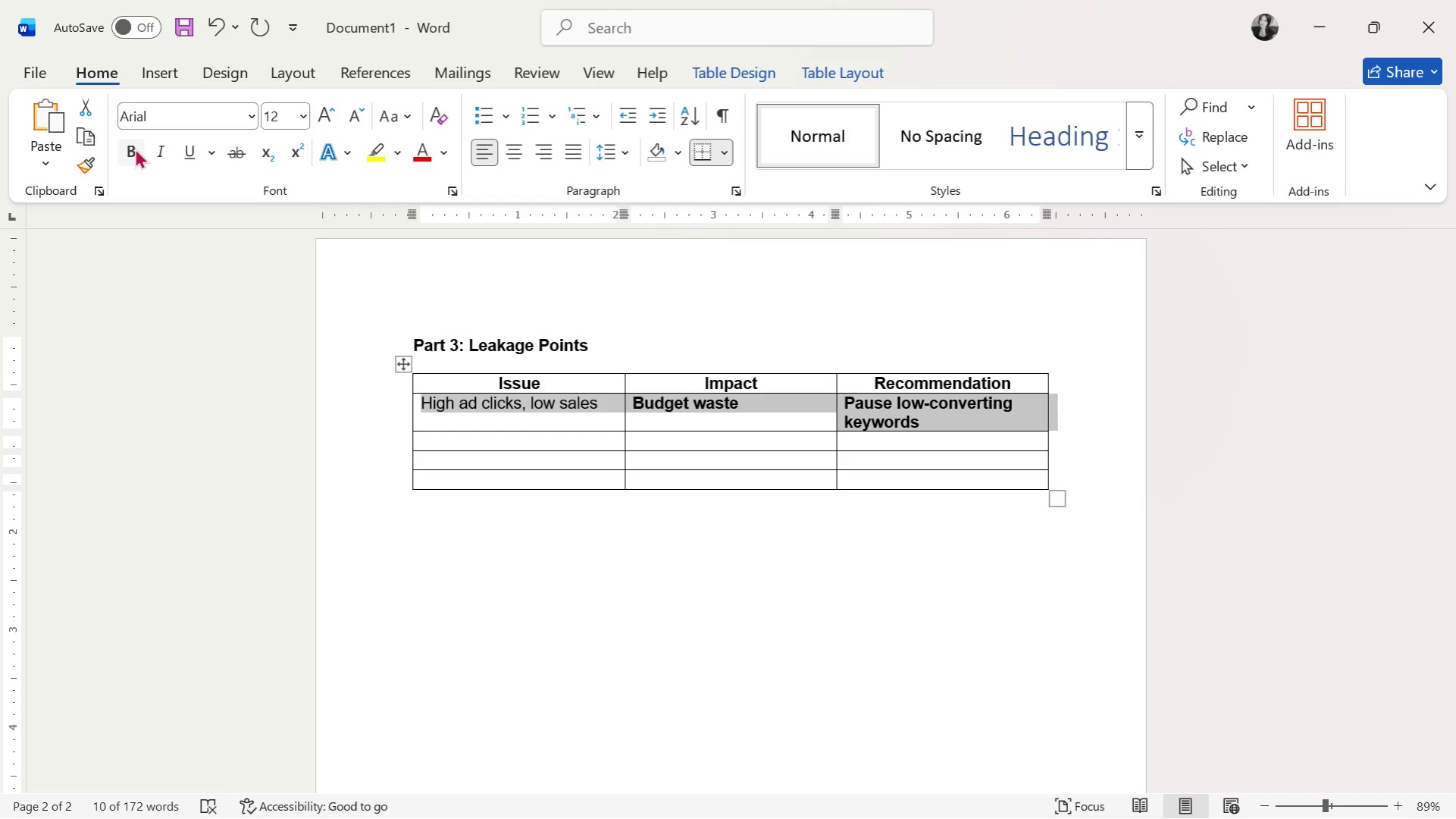 
wait(5.28)
 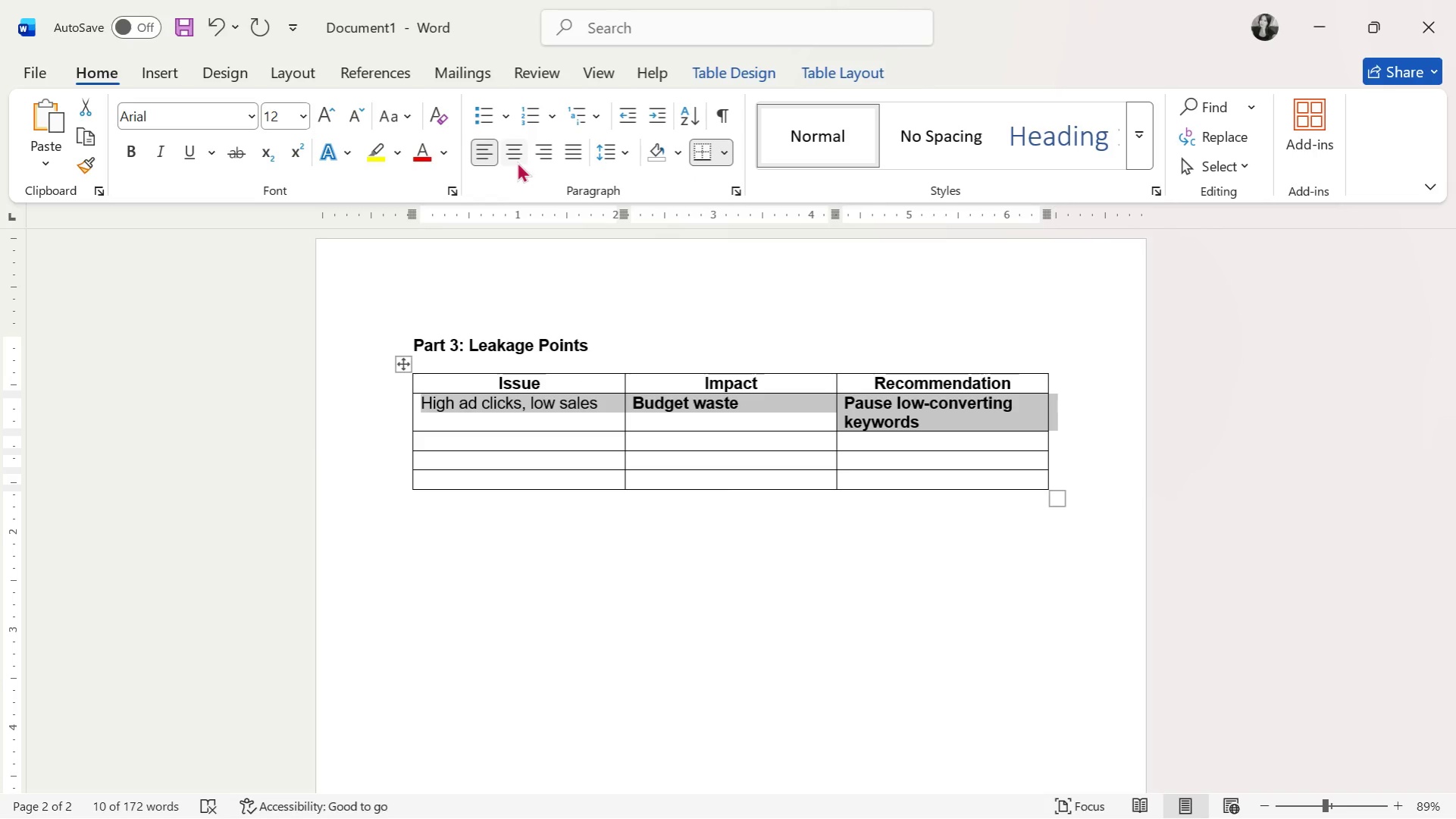 
left_click([135, 148])
 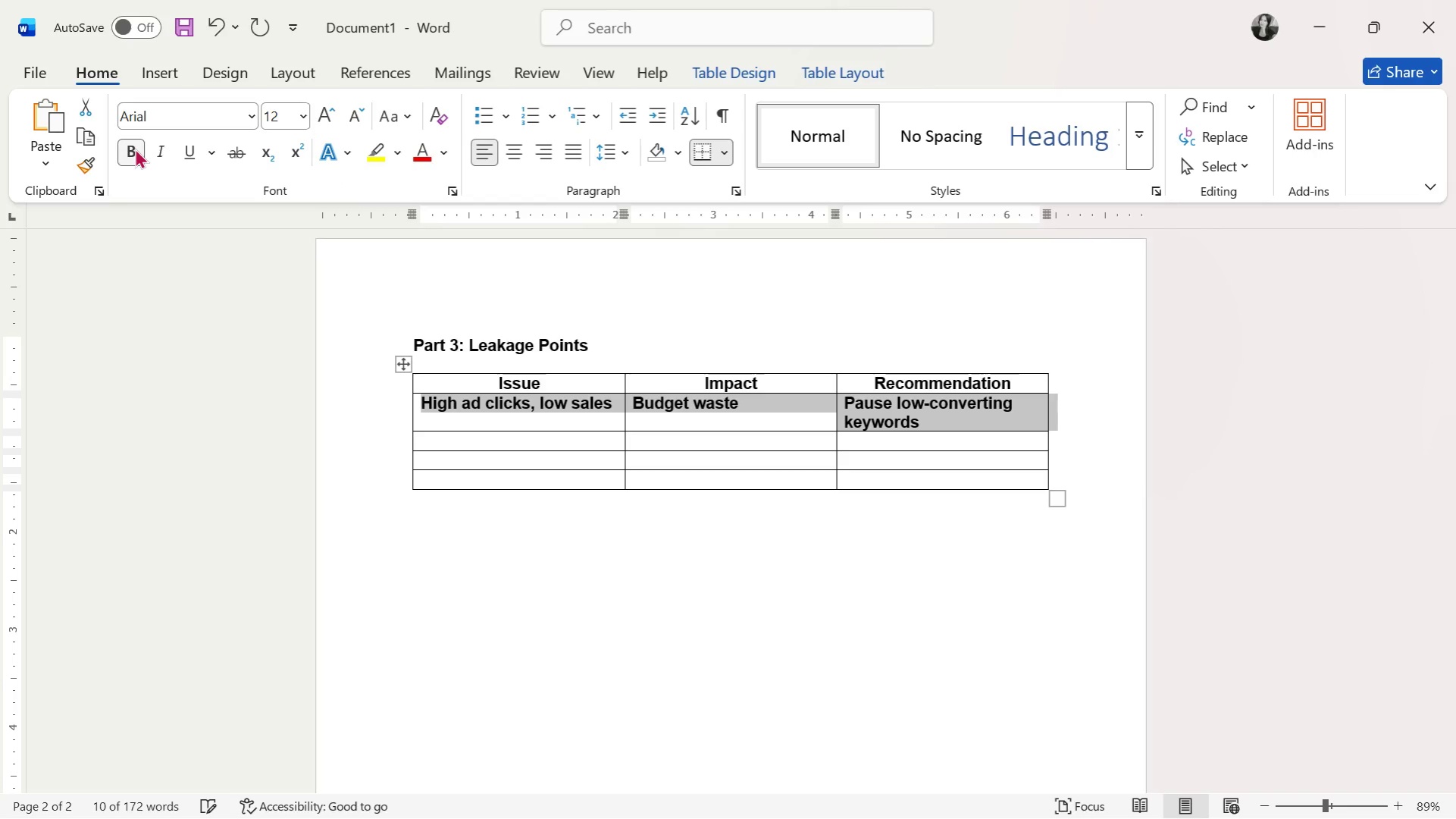 
left_click([135, 148])
 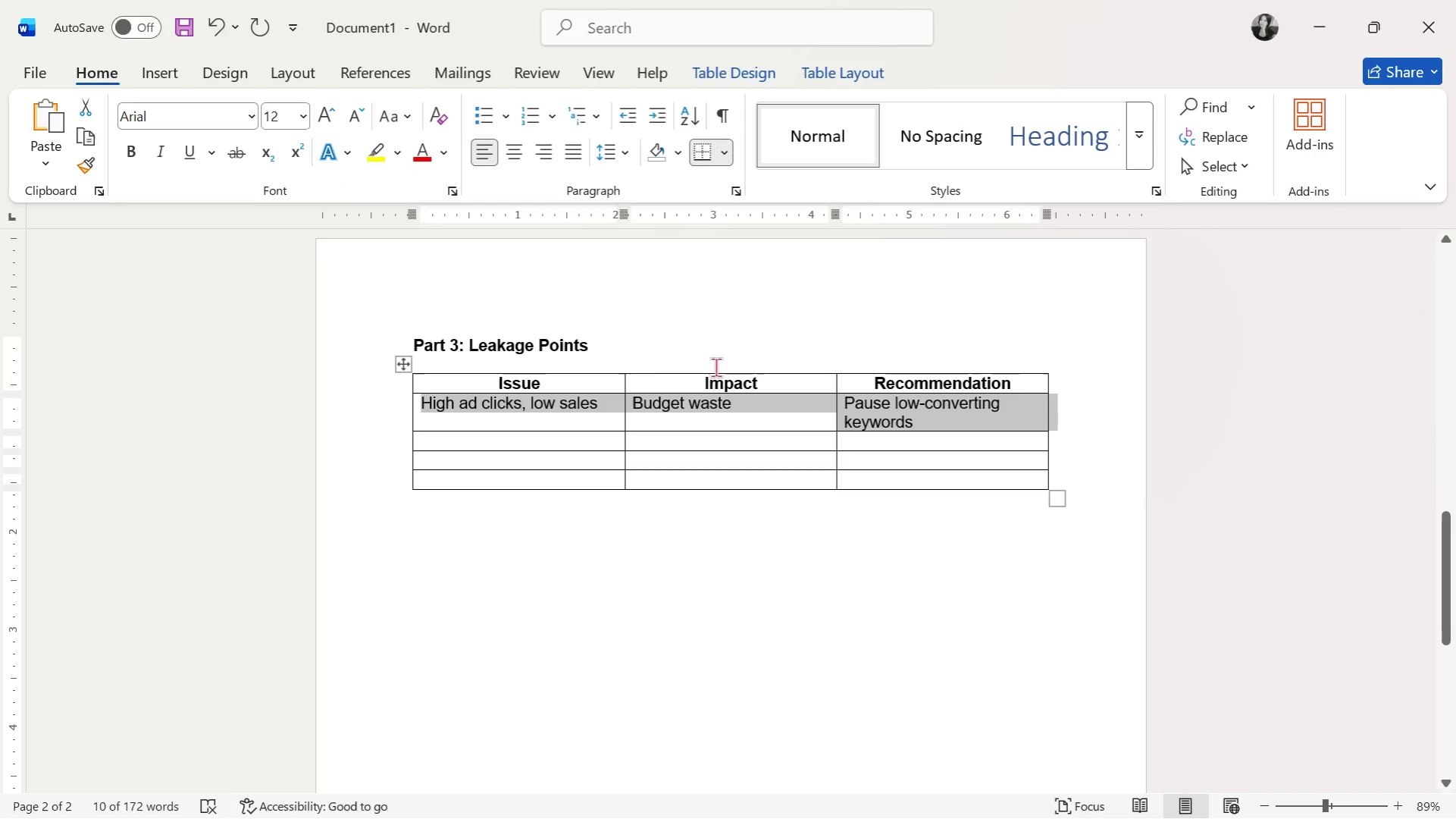 
wait(6.56)
 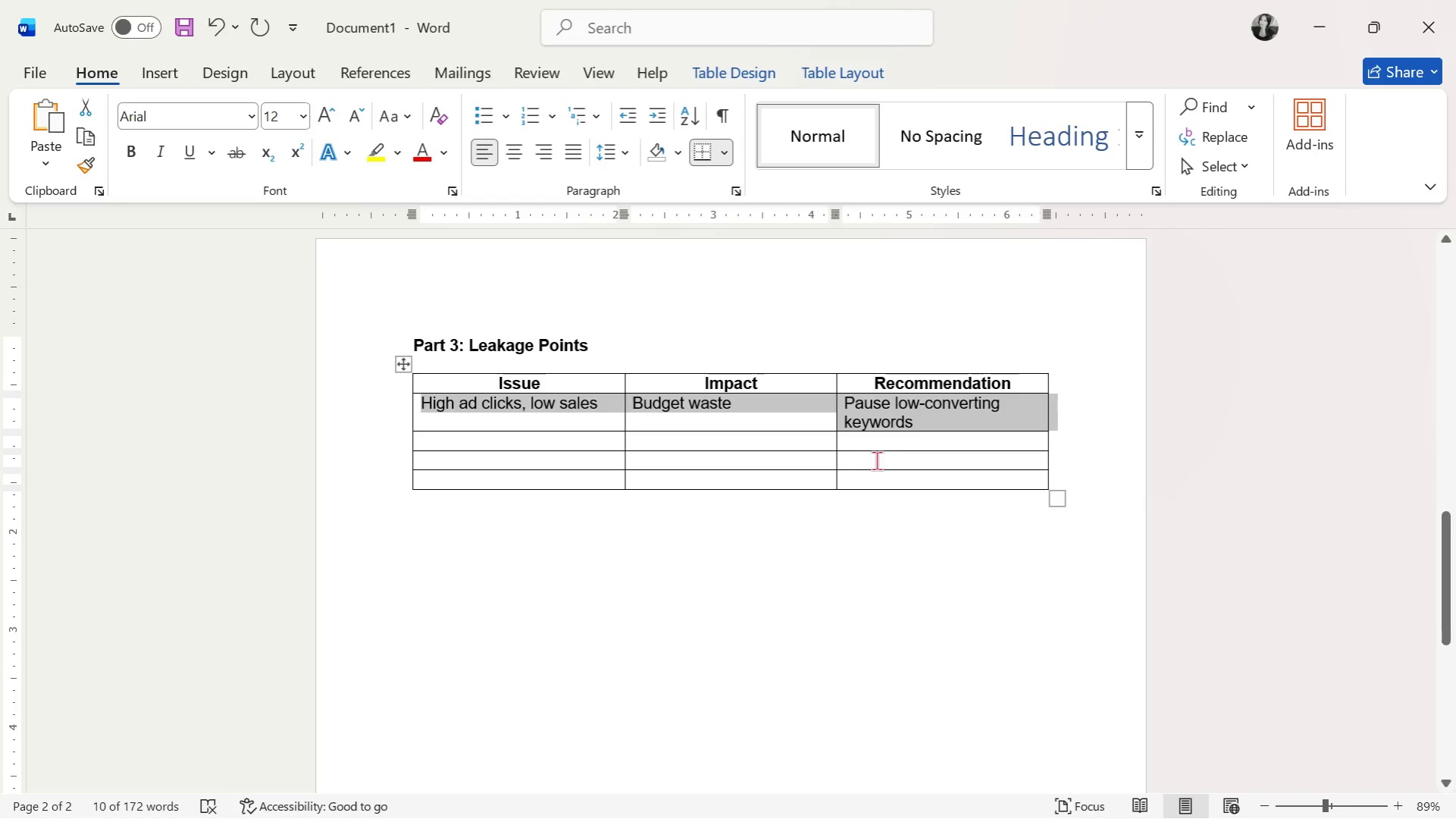 
left_click_drag(start_coordinate=[623, 382], to_coordinate=[610, 385])
 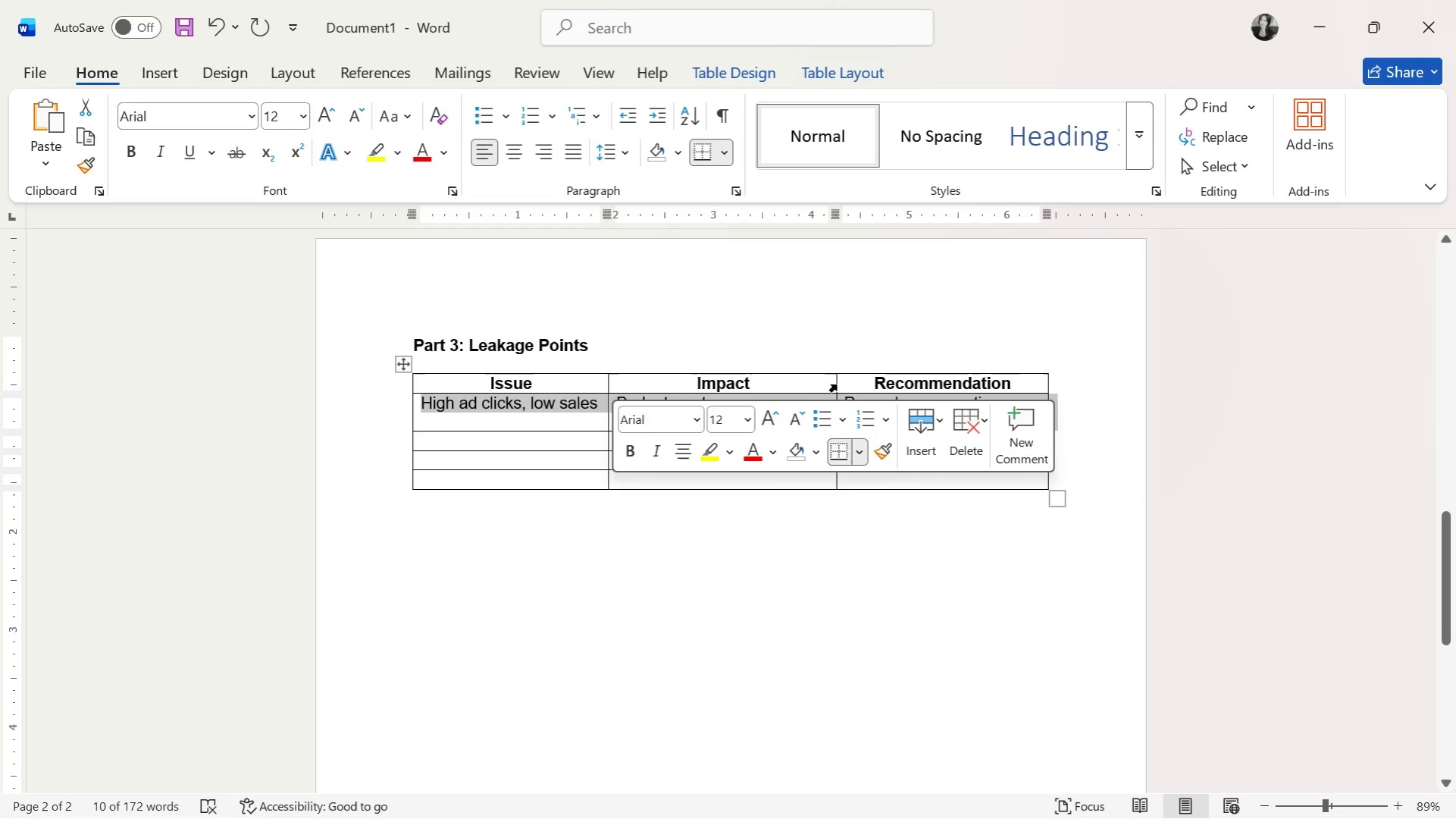 
left_click_drag(start_coordinate=[834, 384], to_coordinate=[800, 391])
 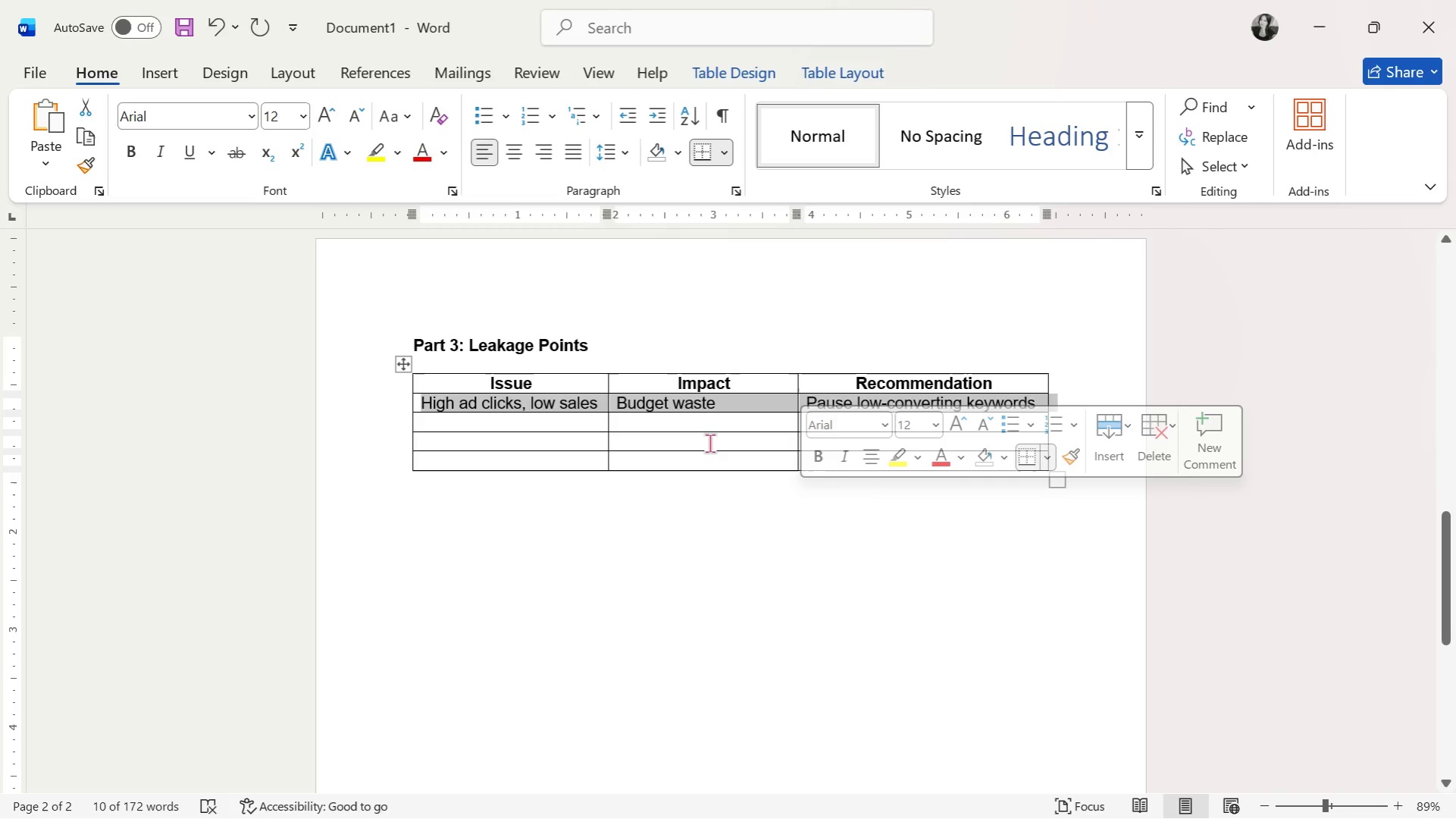 
left_click([709, 443])
 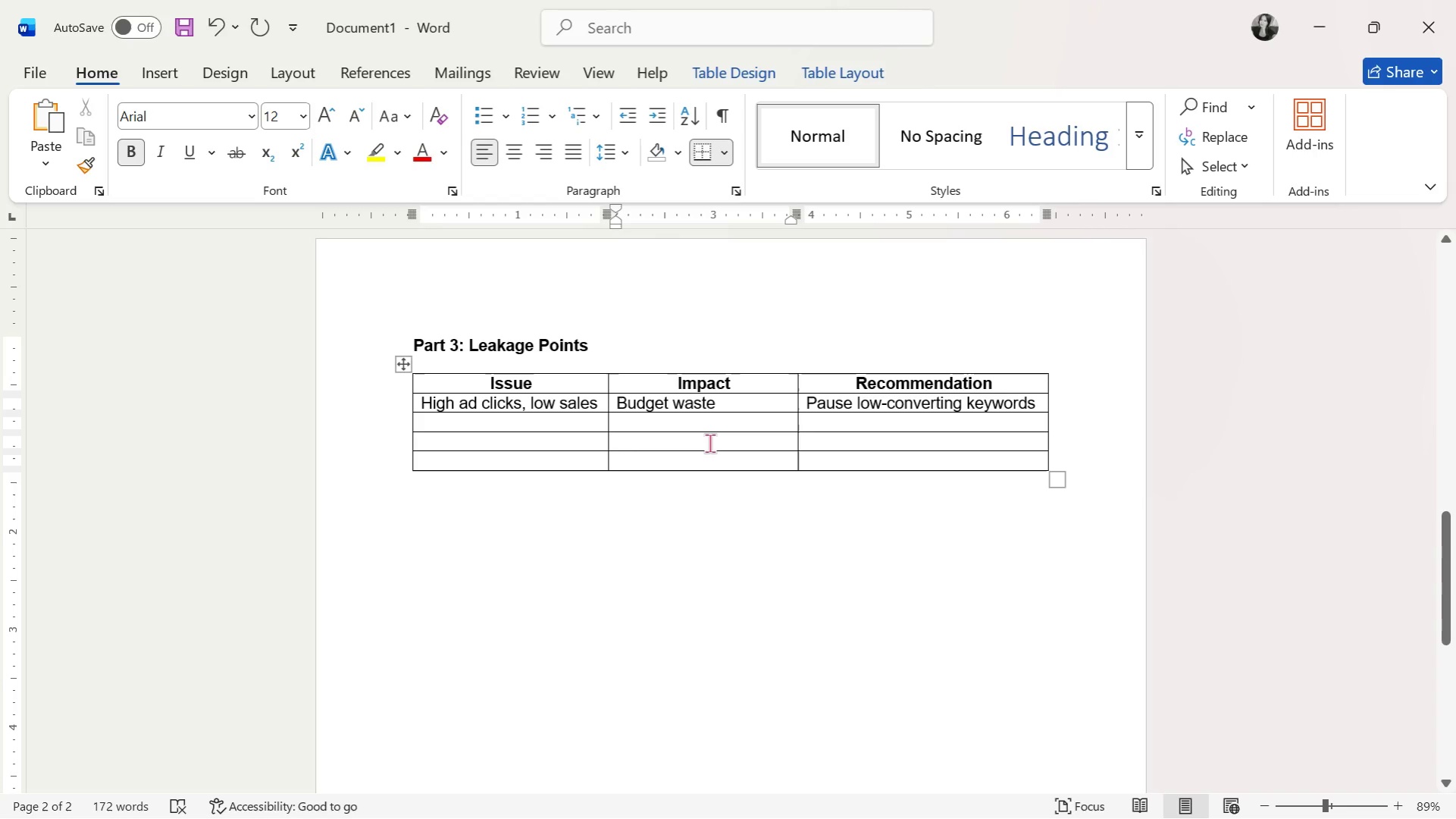 
left_click([559, 426])
 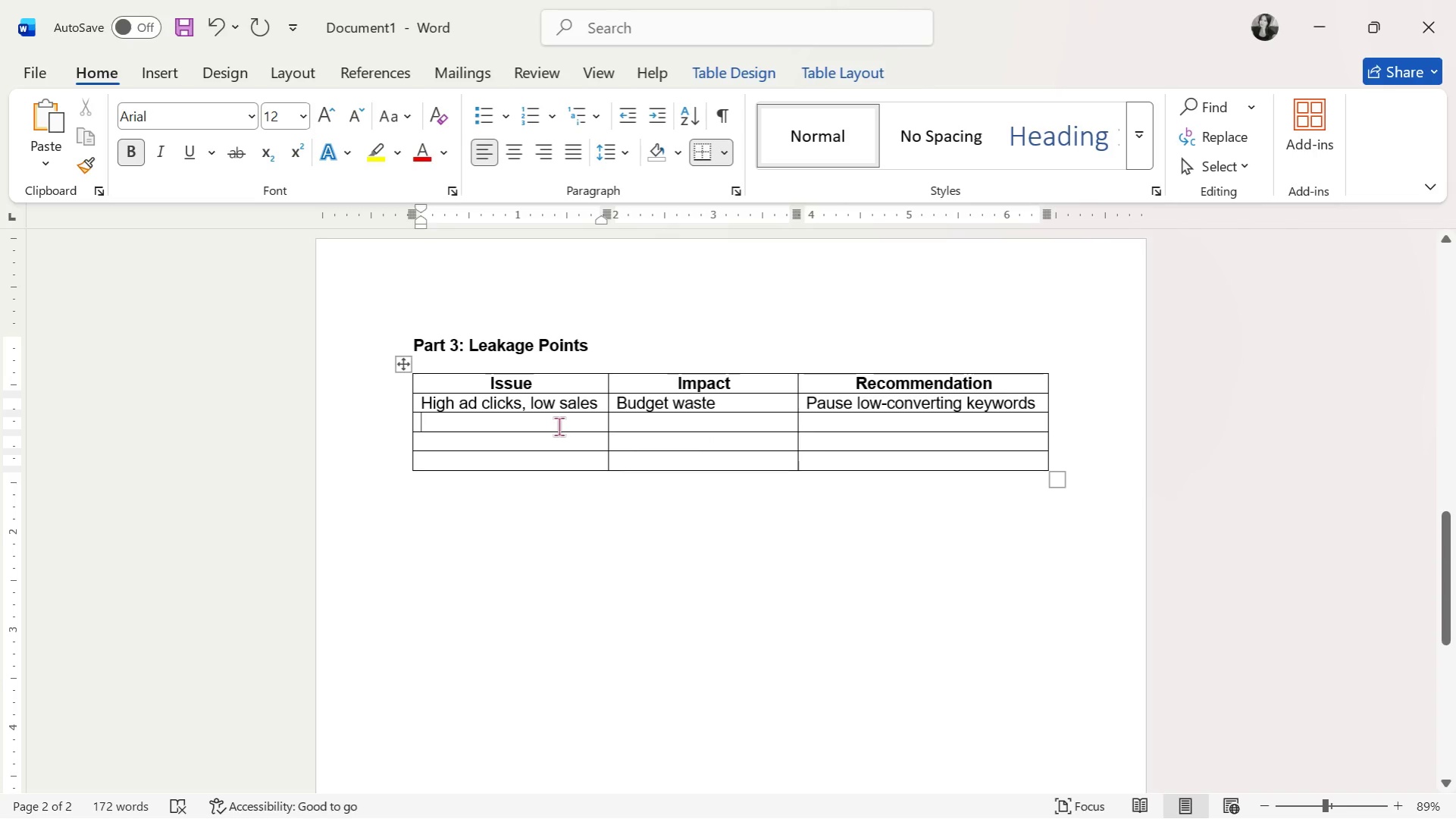 
type(seo)
key(Backspace)
key(Backspace)
key(Backspace)
key(Backspace)
 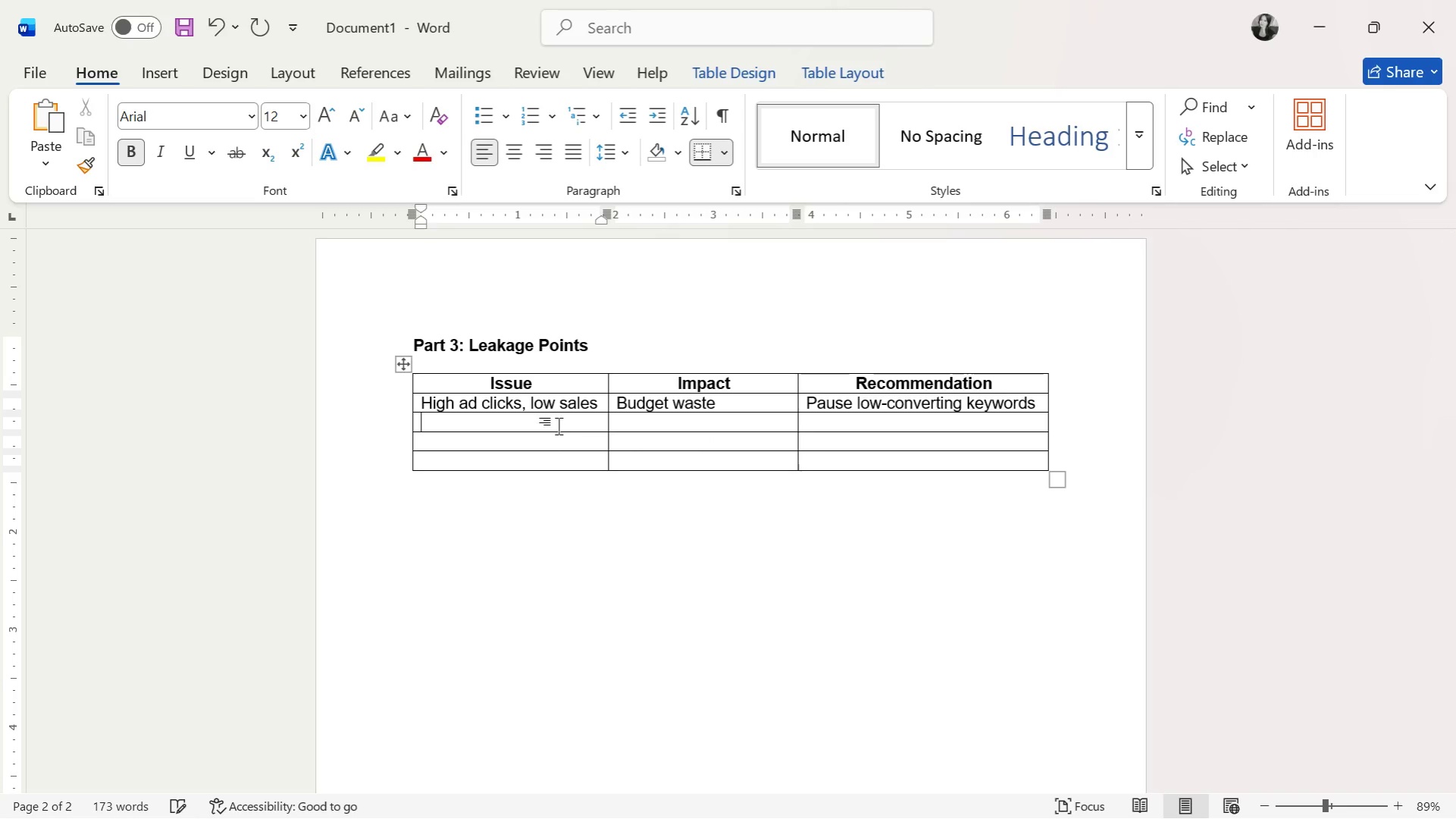 
key(Control+B)
 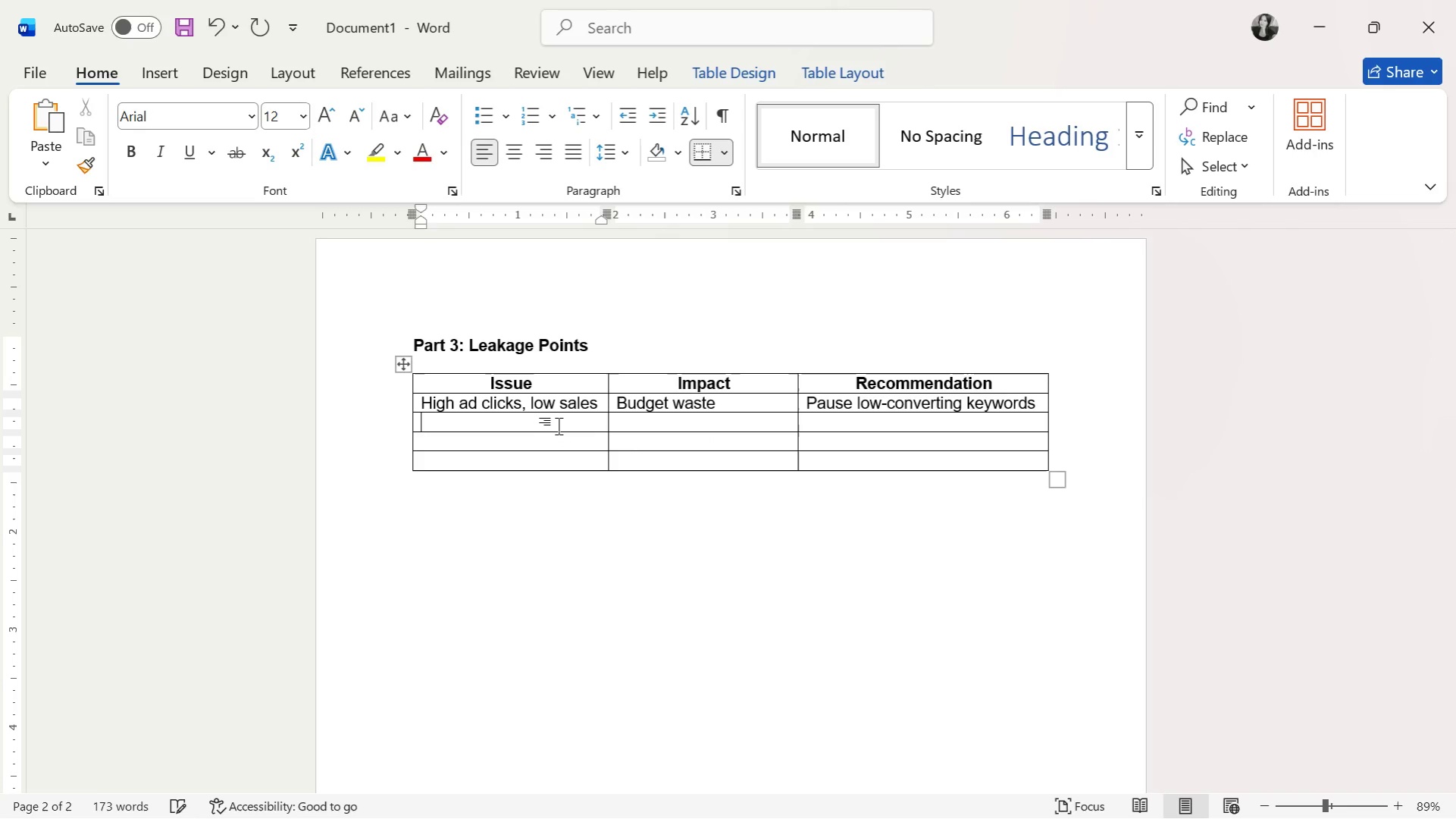 
type(SEO traffic but mid CR)
 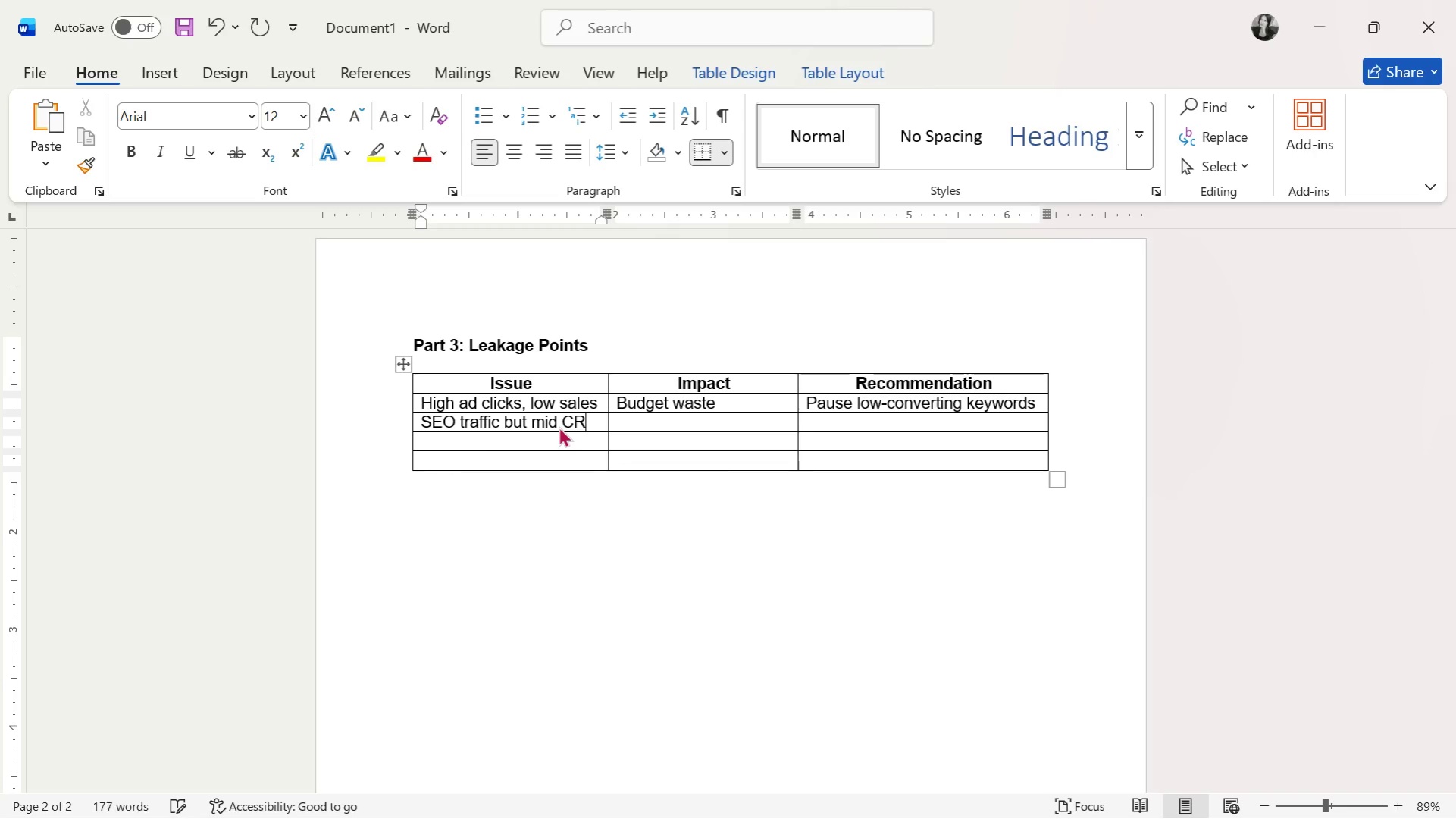 
key(ArrowRight)
 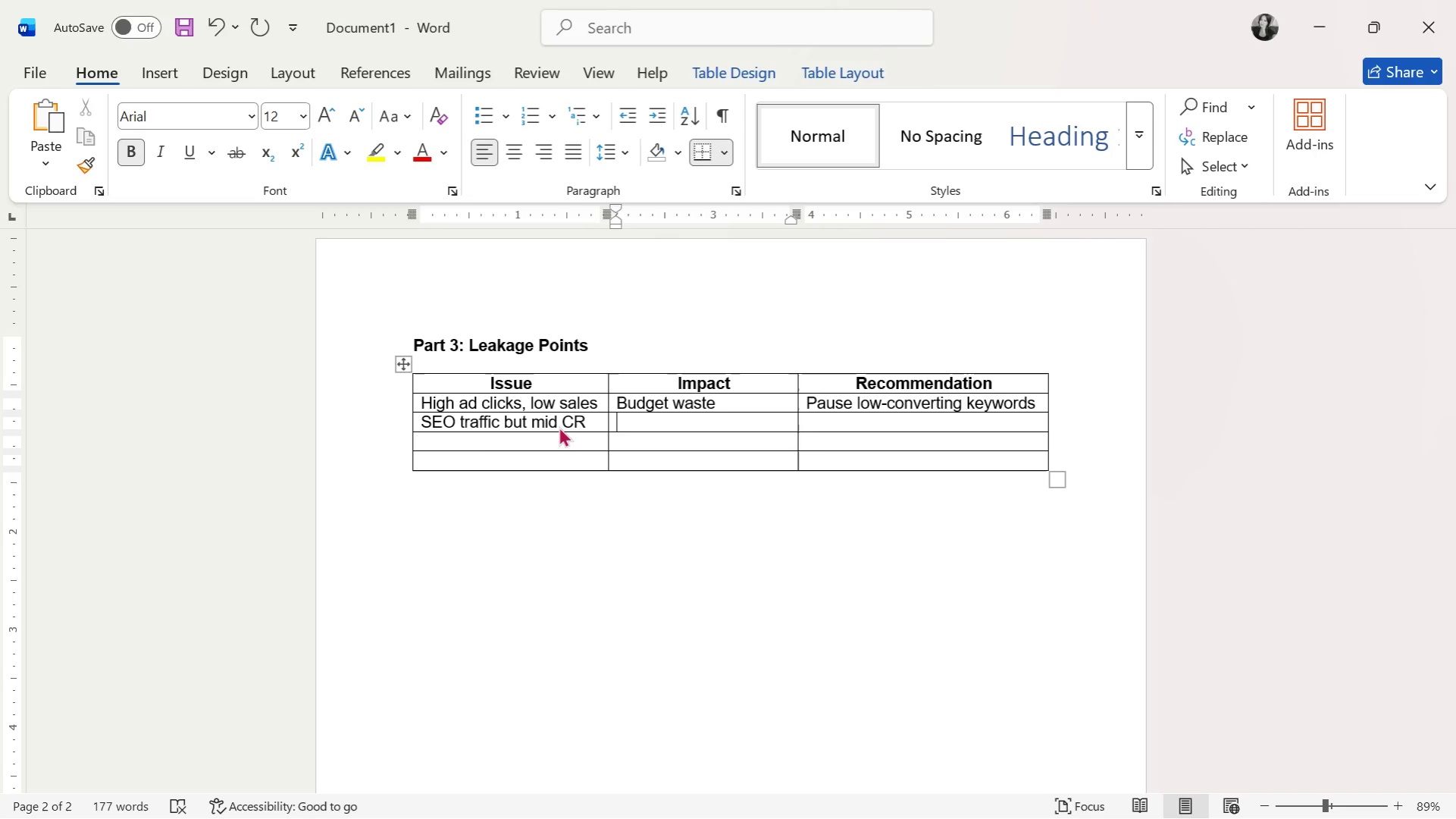 
type(Lost conversions)
 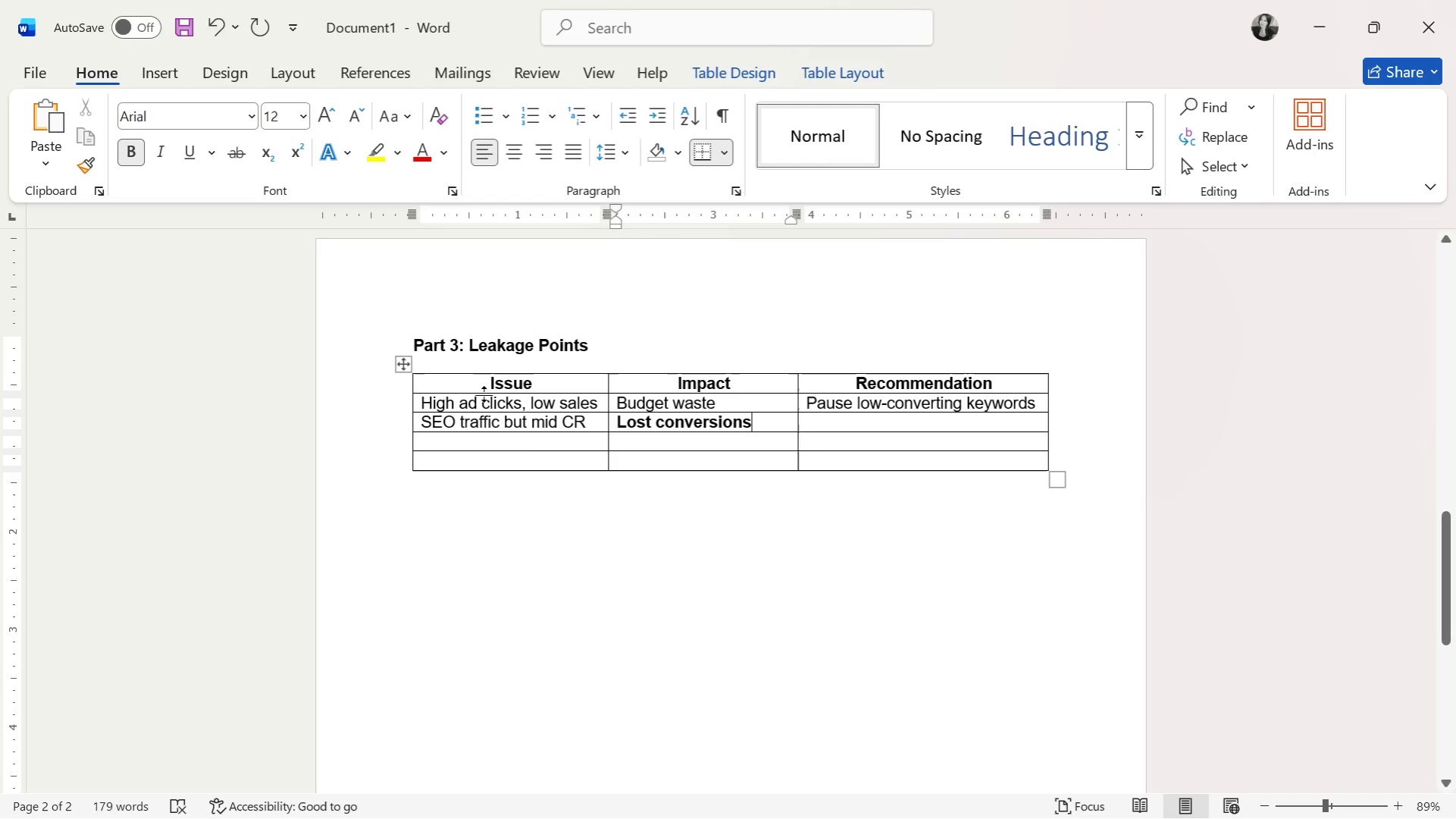 
left_click_drag(start_coordinate=[418, 405], to_coordinate=[834, 452])
 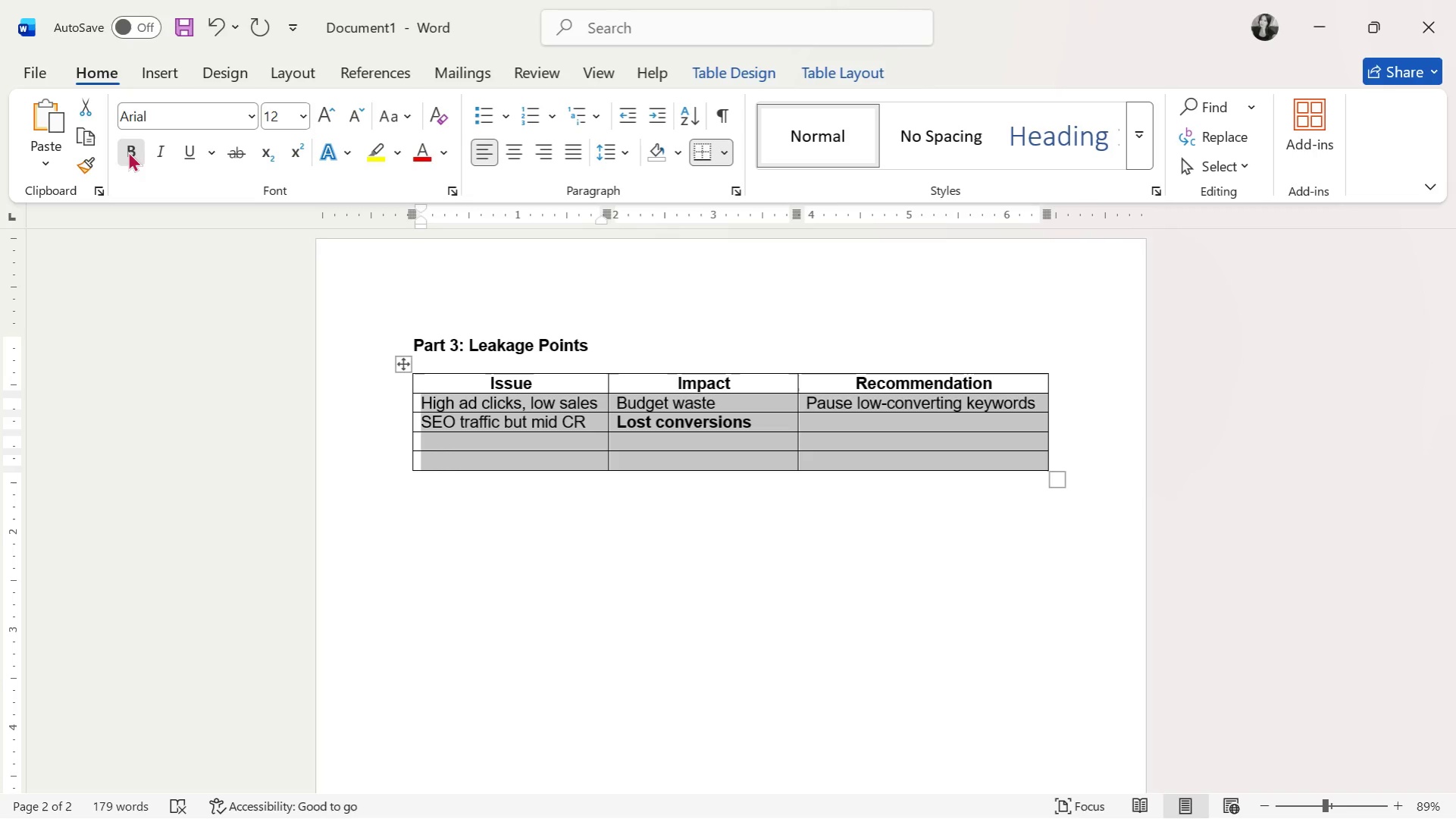 
double_click([128, 151])
 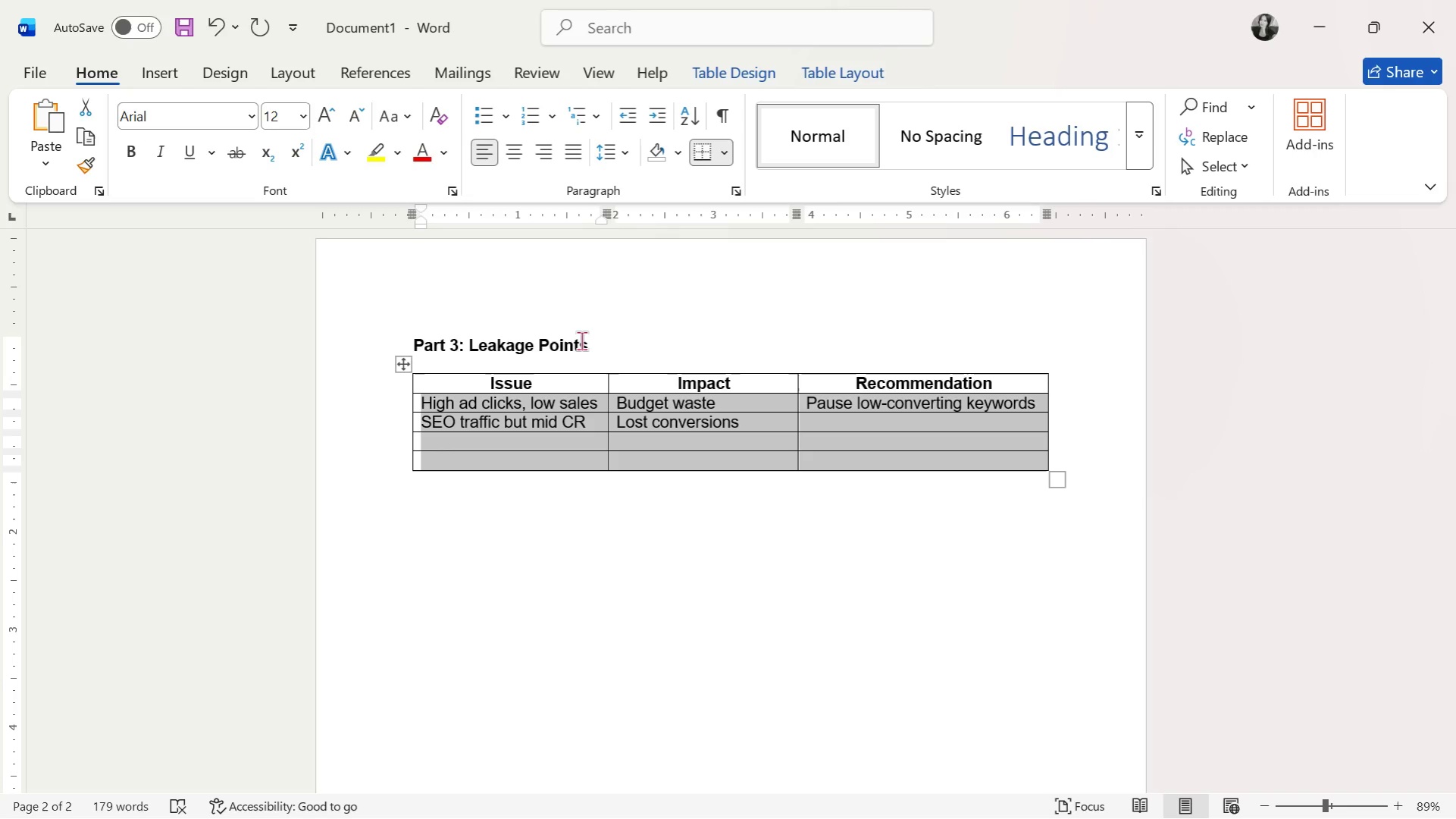 
wait(18.69)
 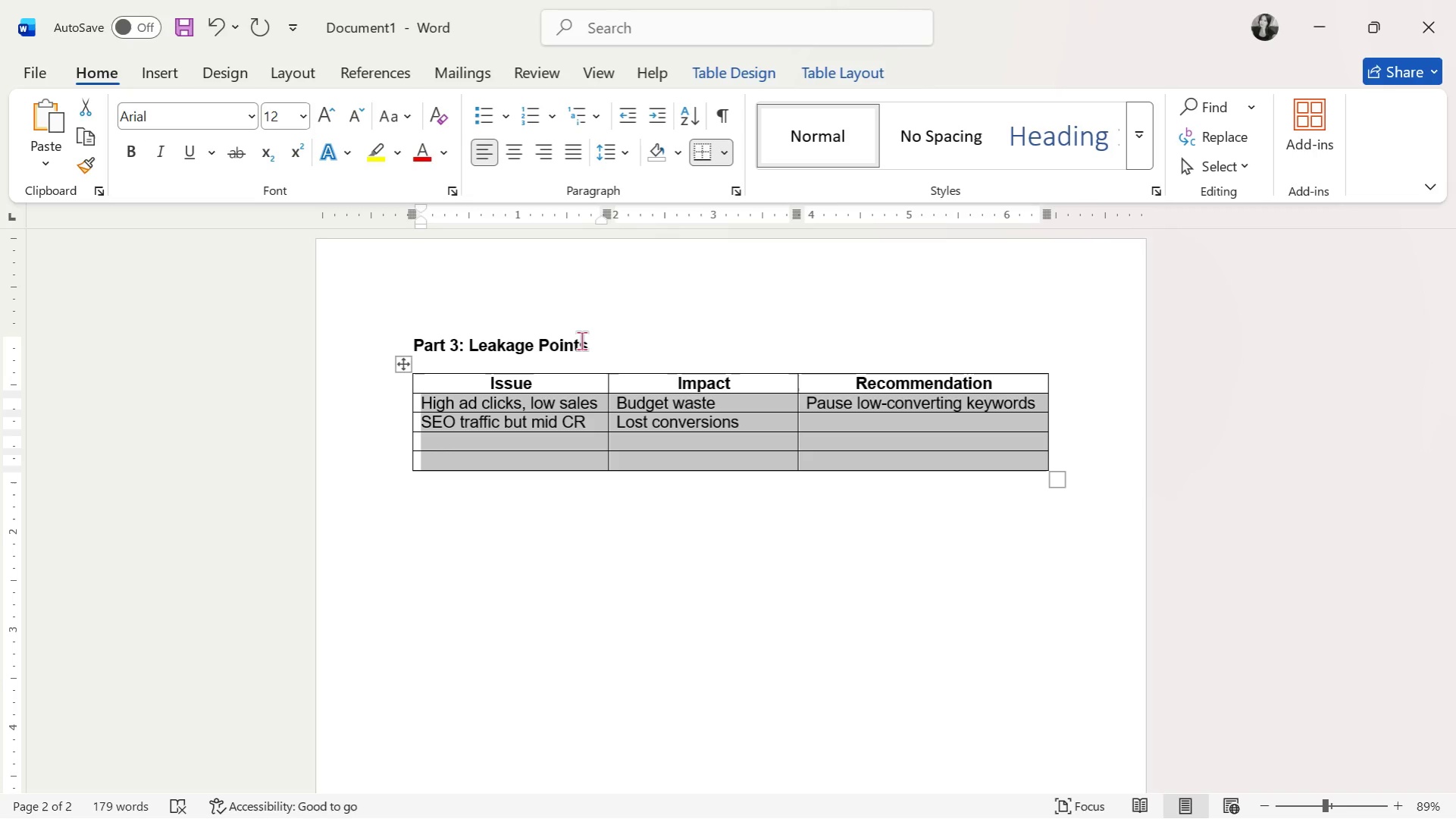 
double_click([907, 422])
 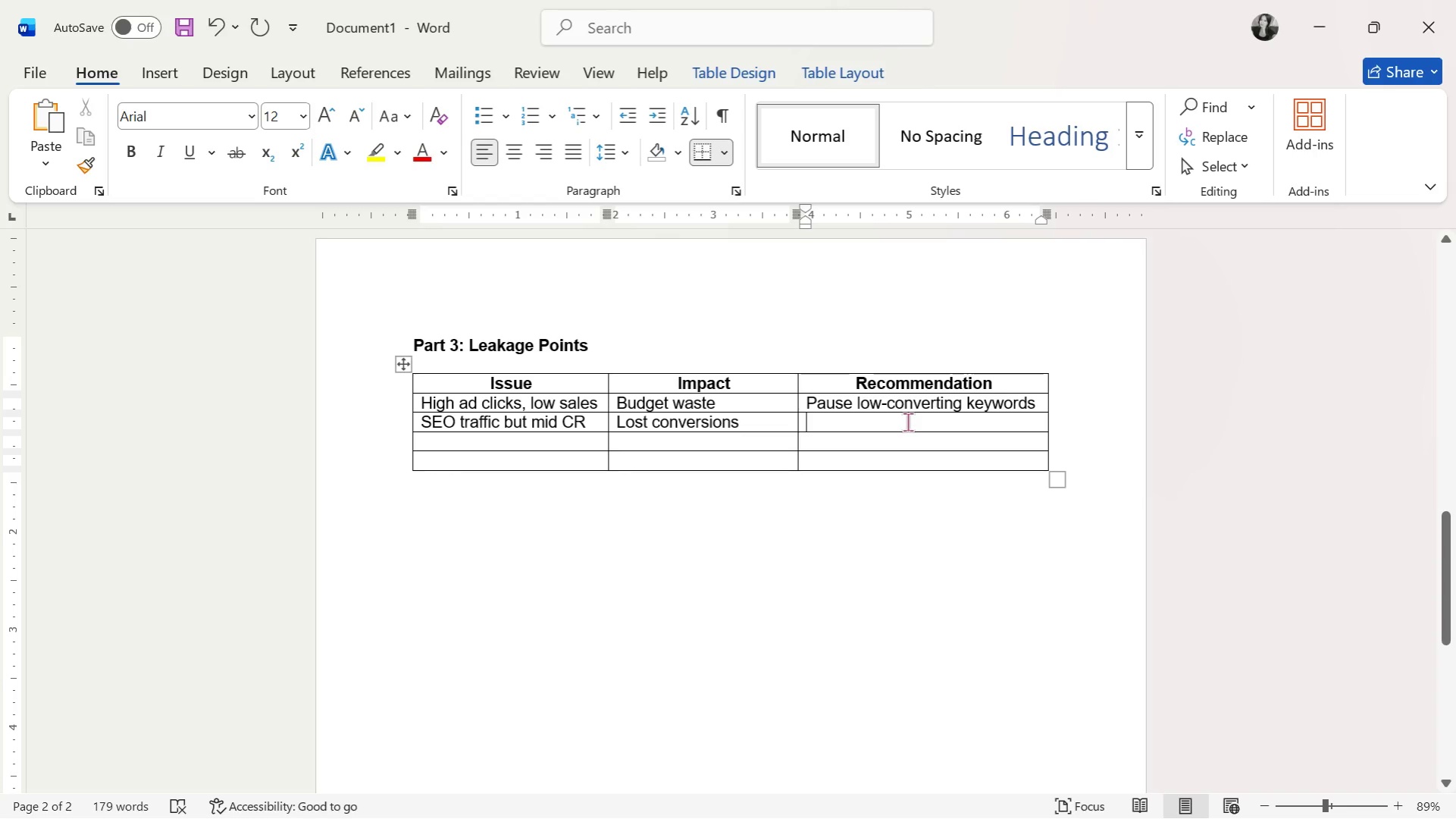 
type(Improve thumbnails )
 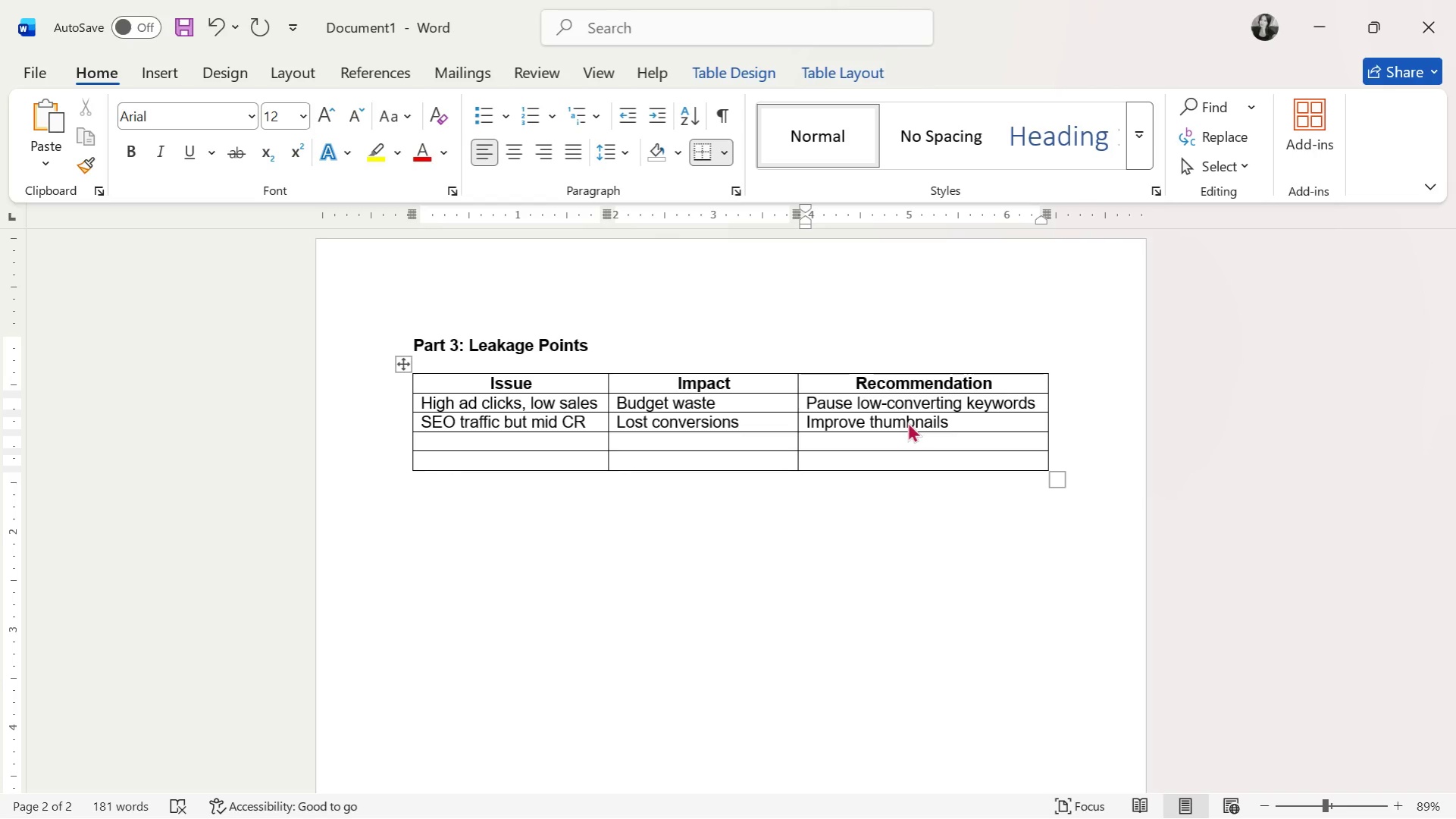 
wait(17.16)
 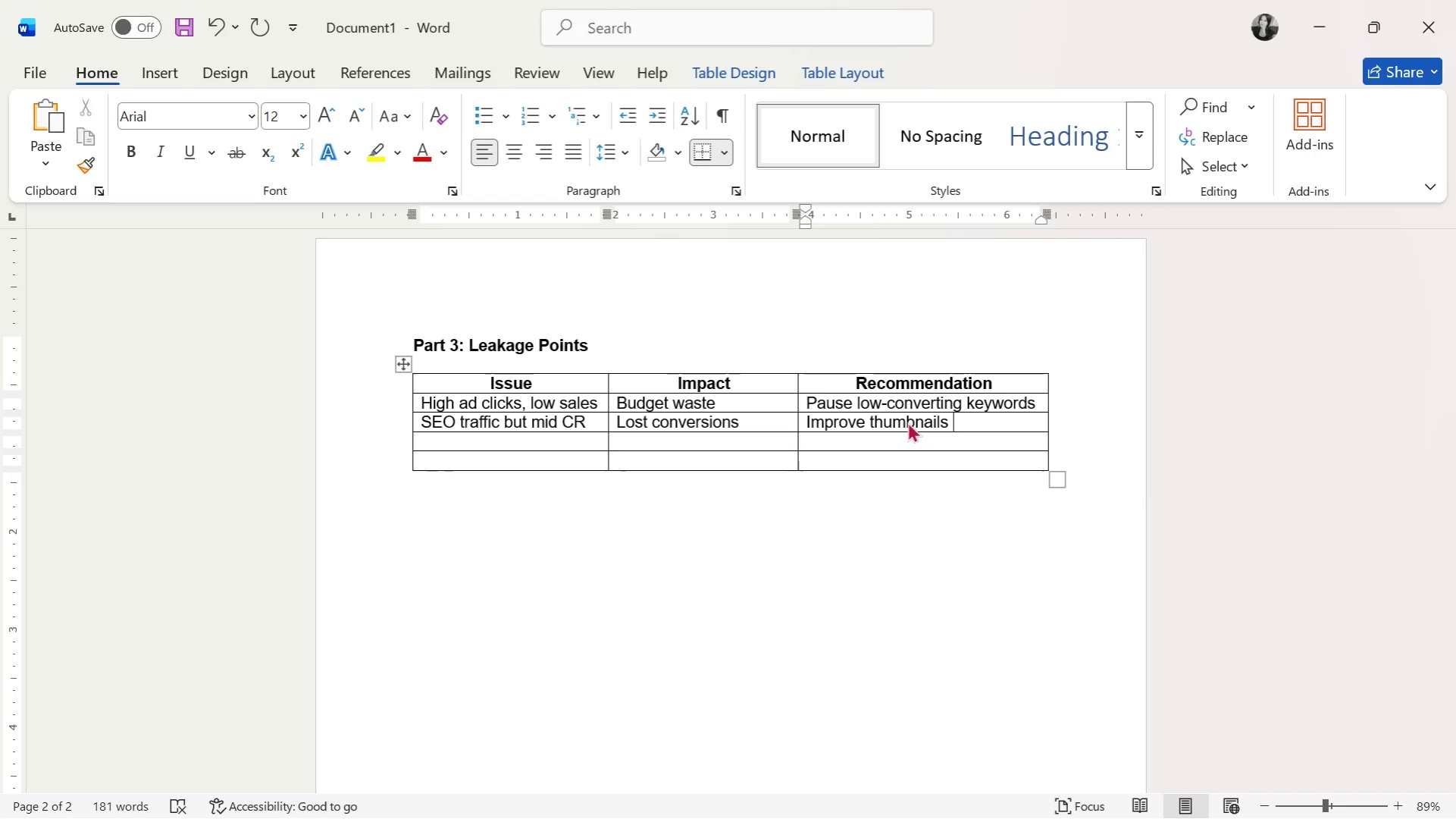 
key(Shift+7)
 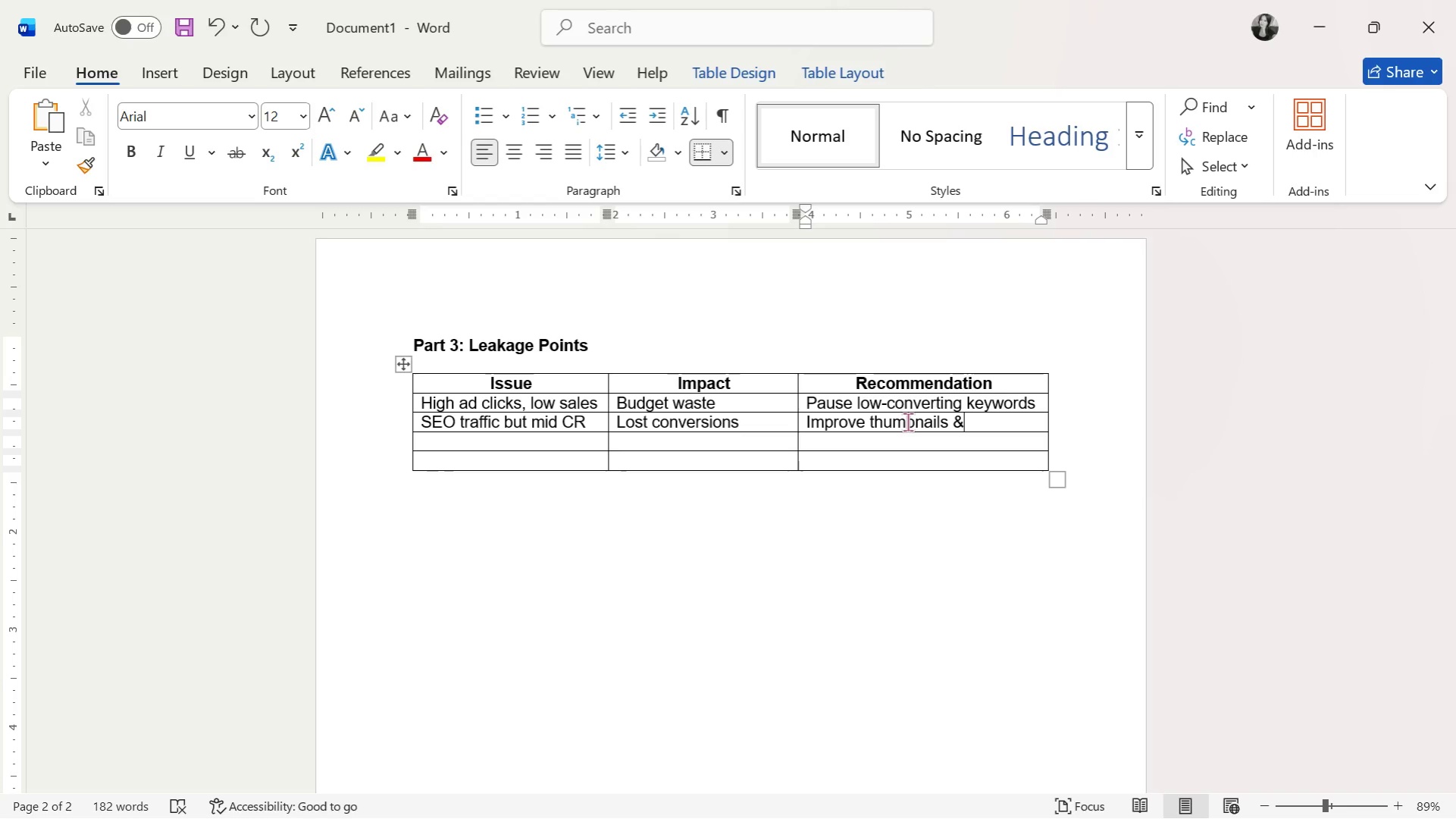 
wait(64.2)
 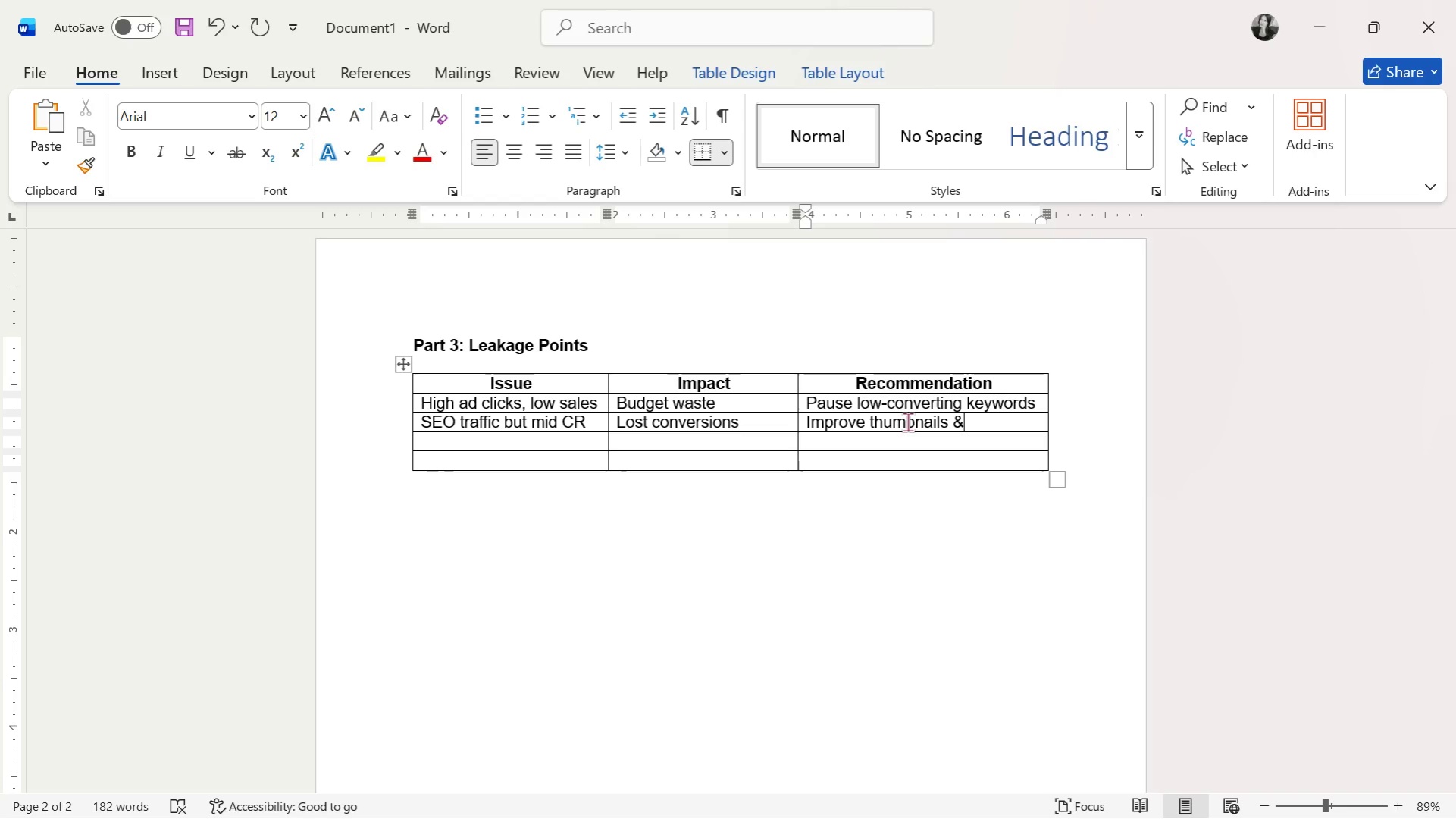 
type( first )
 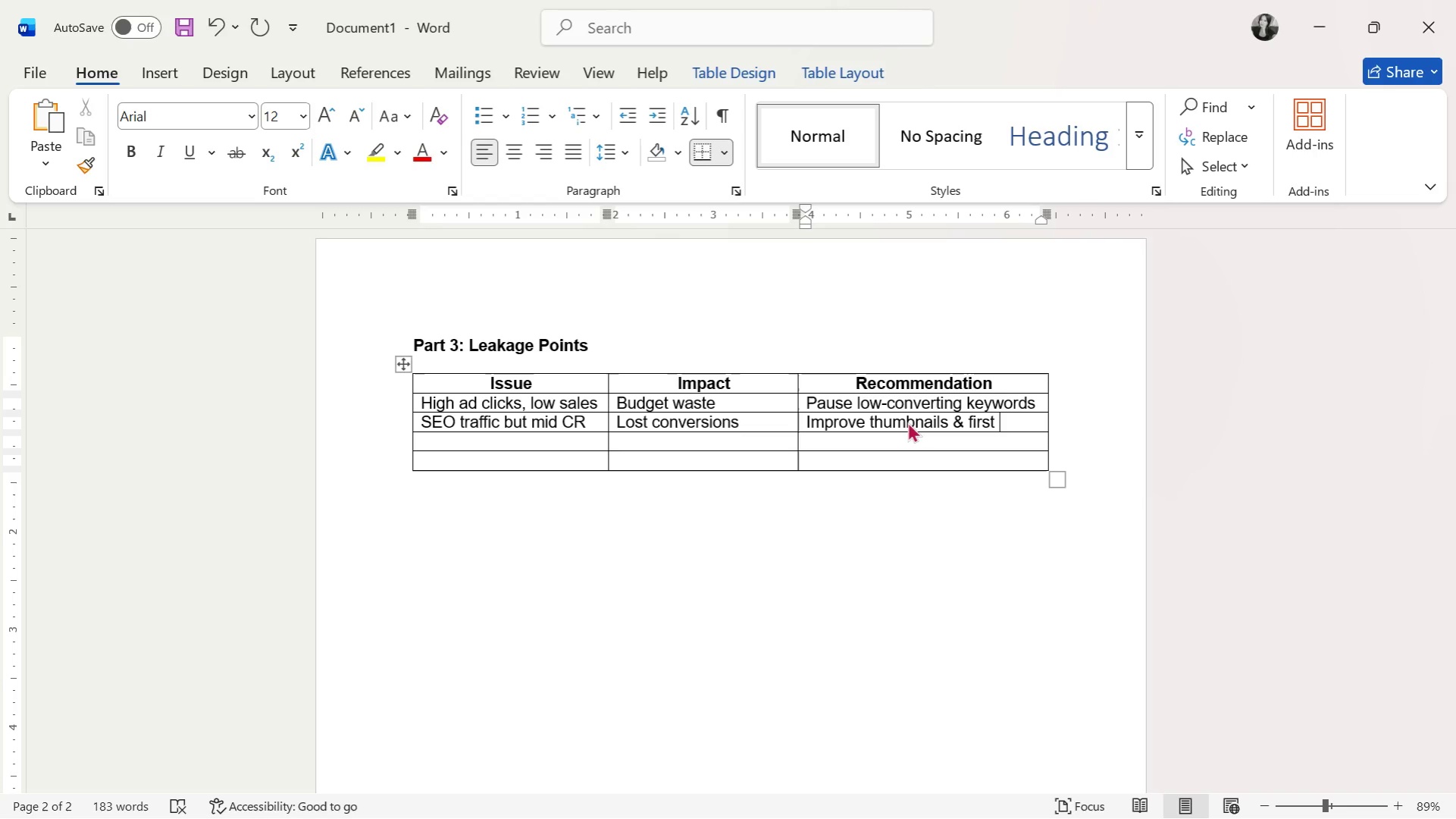 
type(image)
 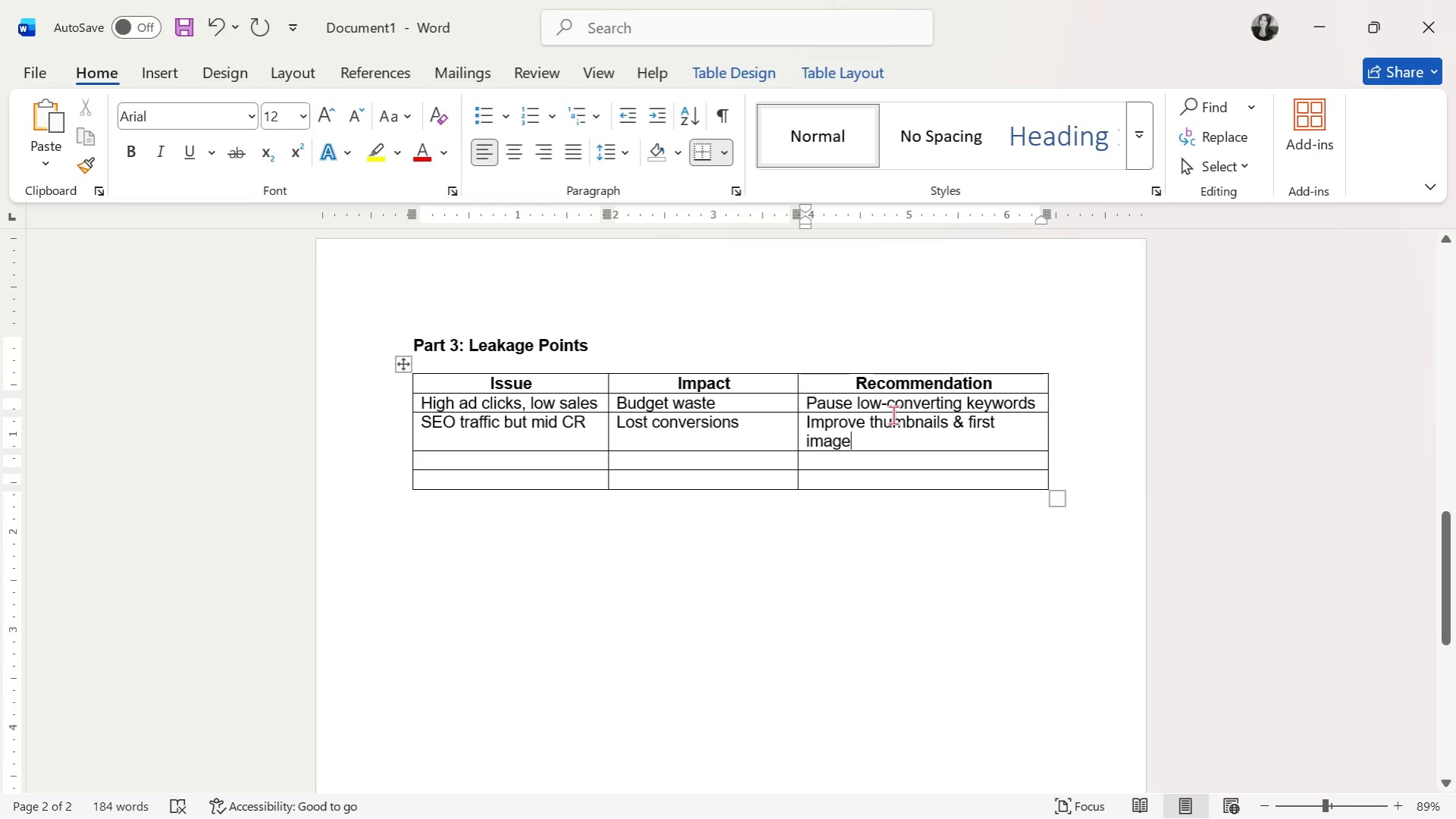 
wait(18.5)
 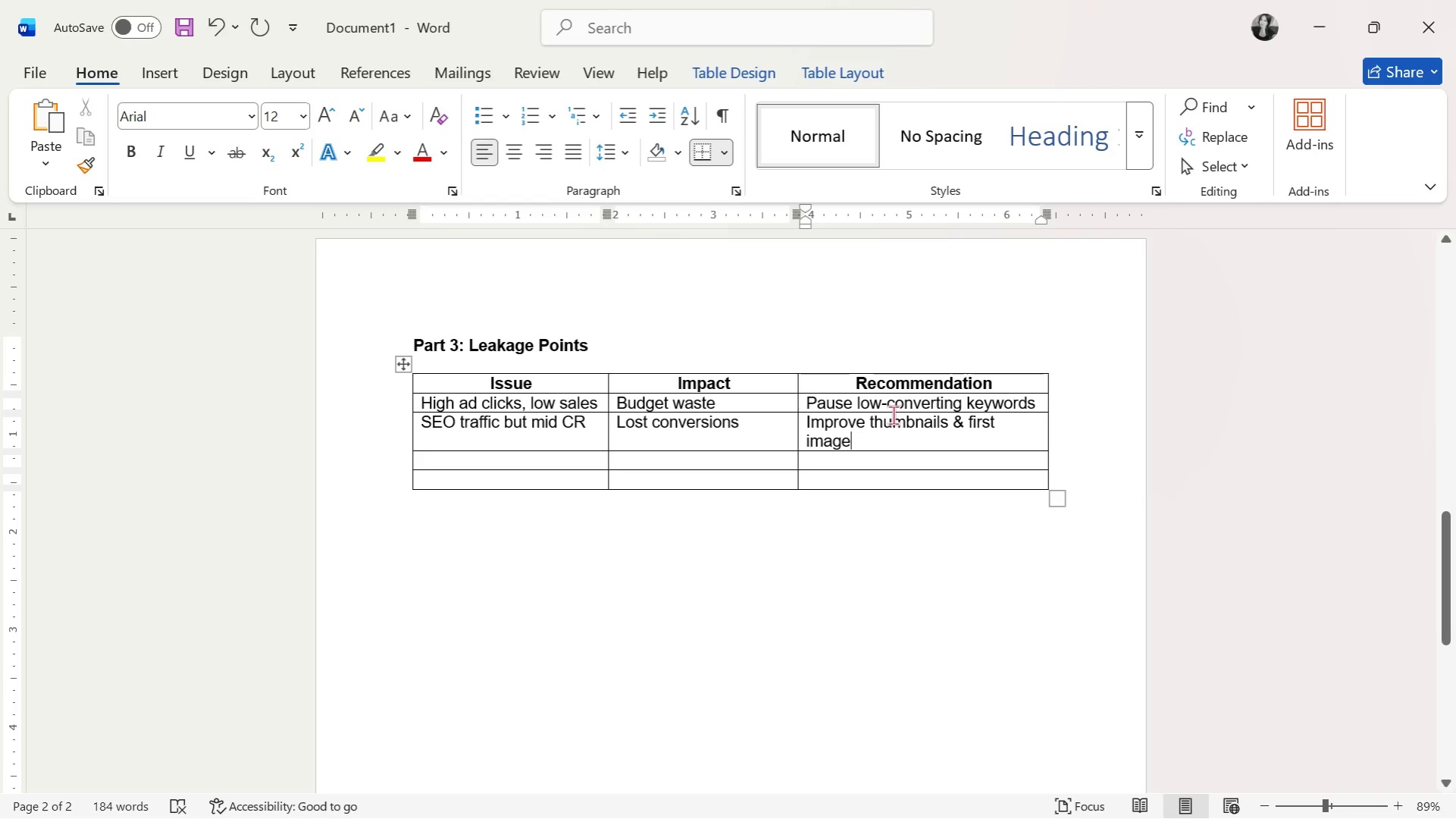 
left_click_drag(start_coordinate=[796, 384], to_coordinate=[789, 381])
 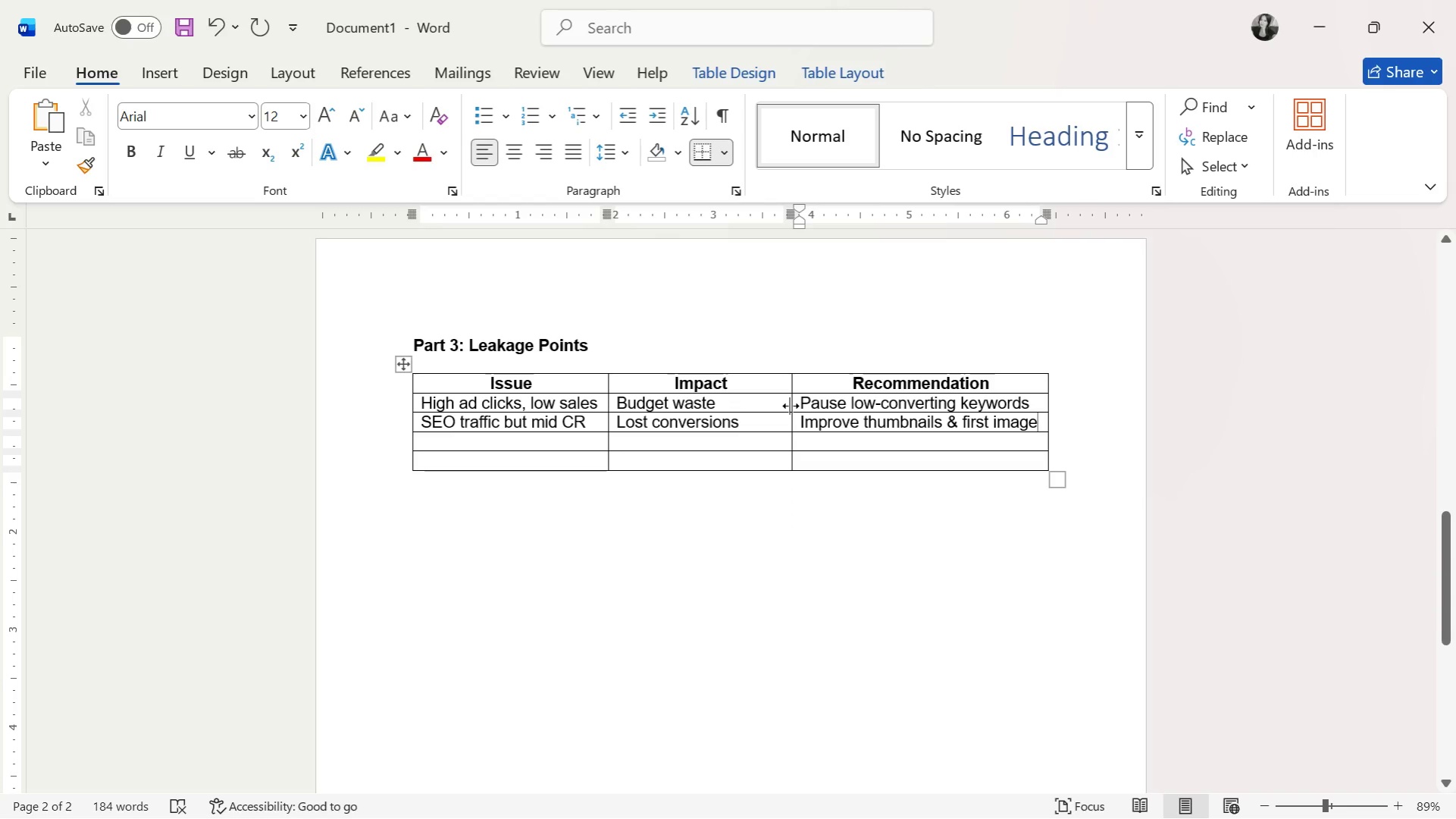 
left_click([879, 428])
 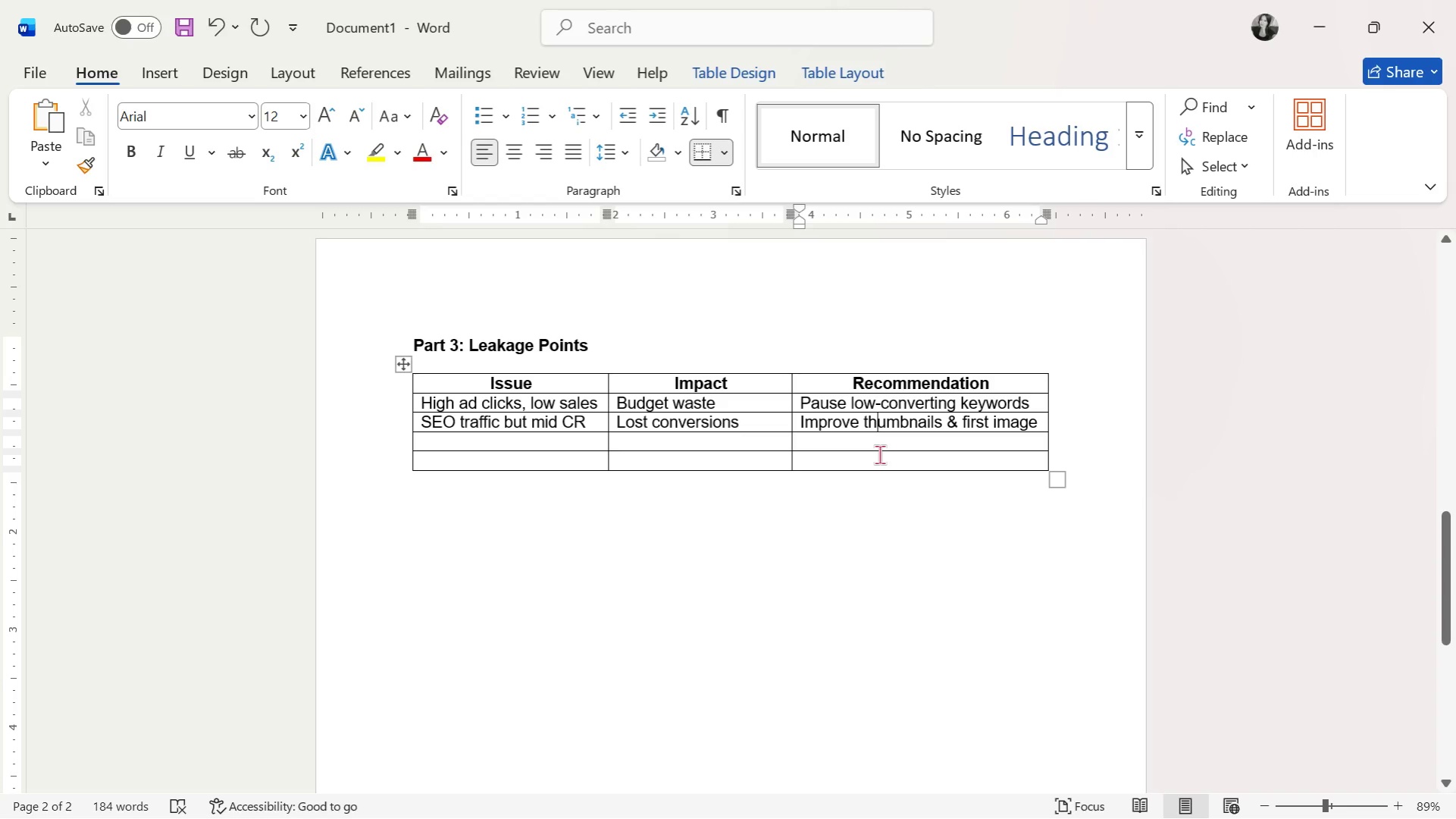 
wait(14.5)
 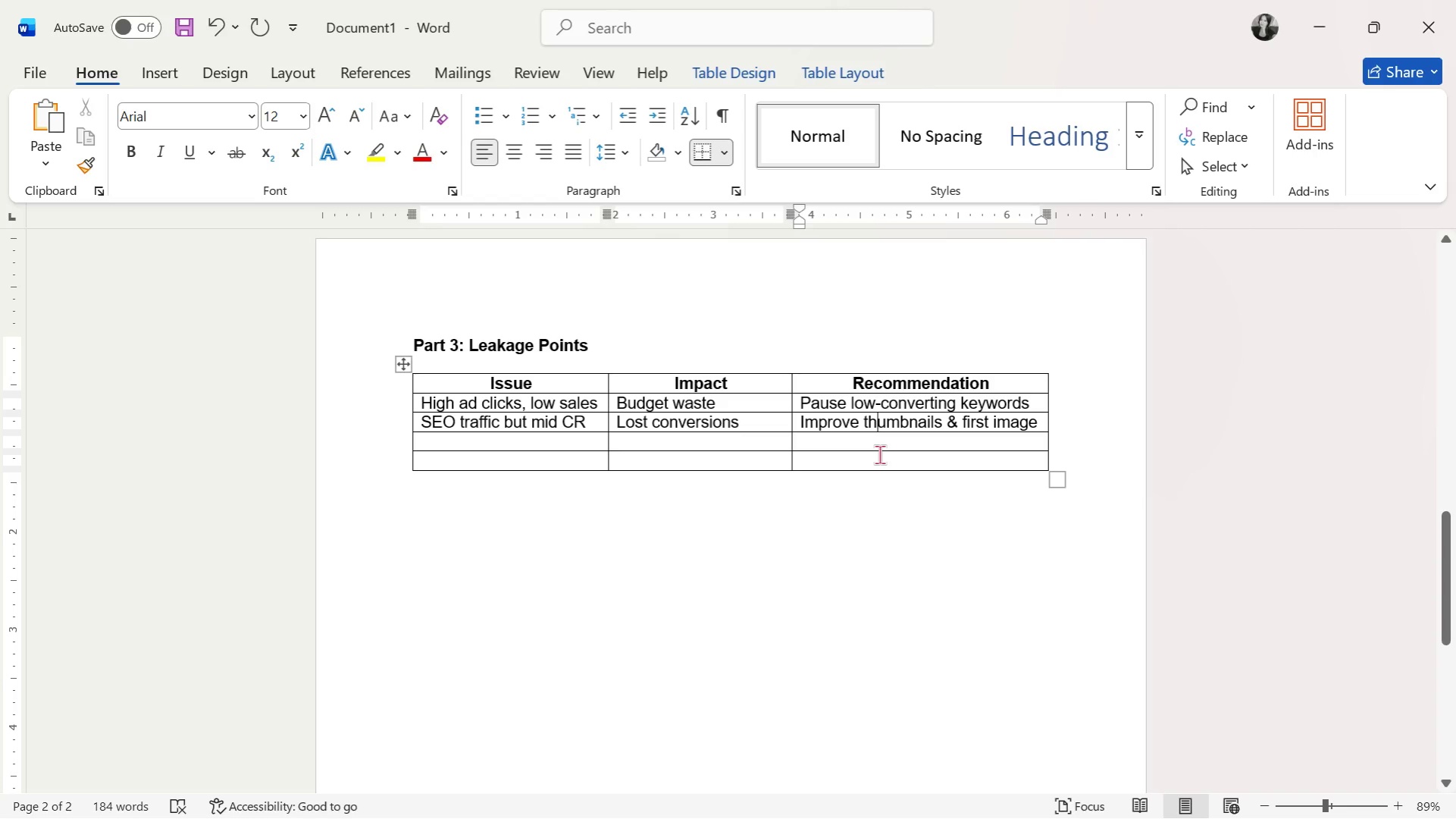 
left_click([526, 444])
 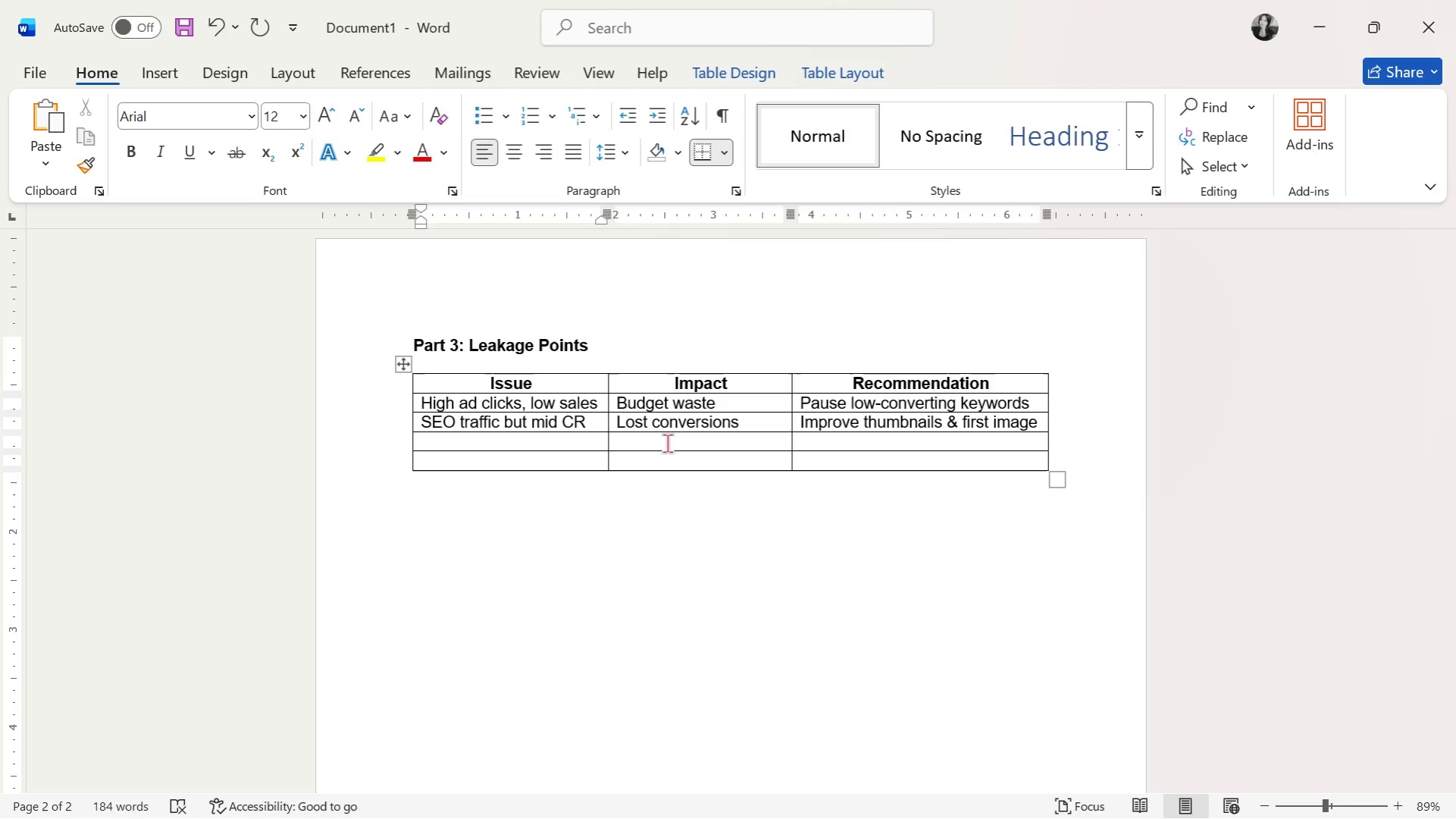 
wait(16.02)
 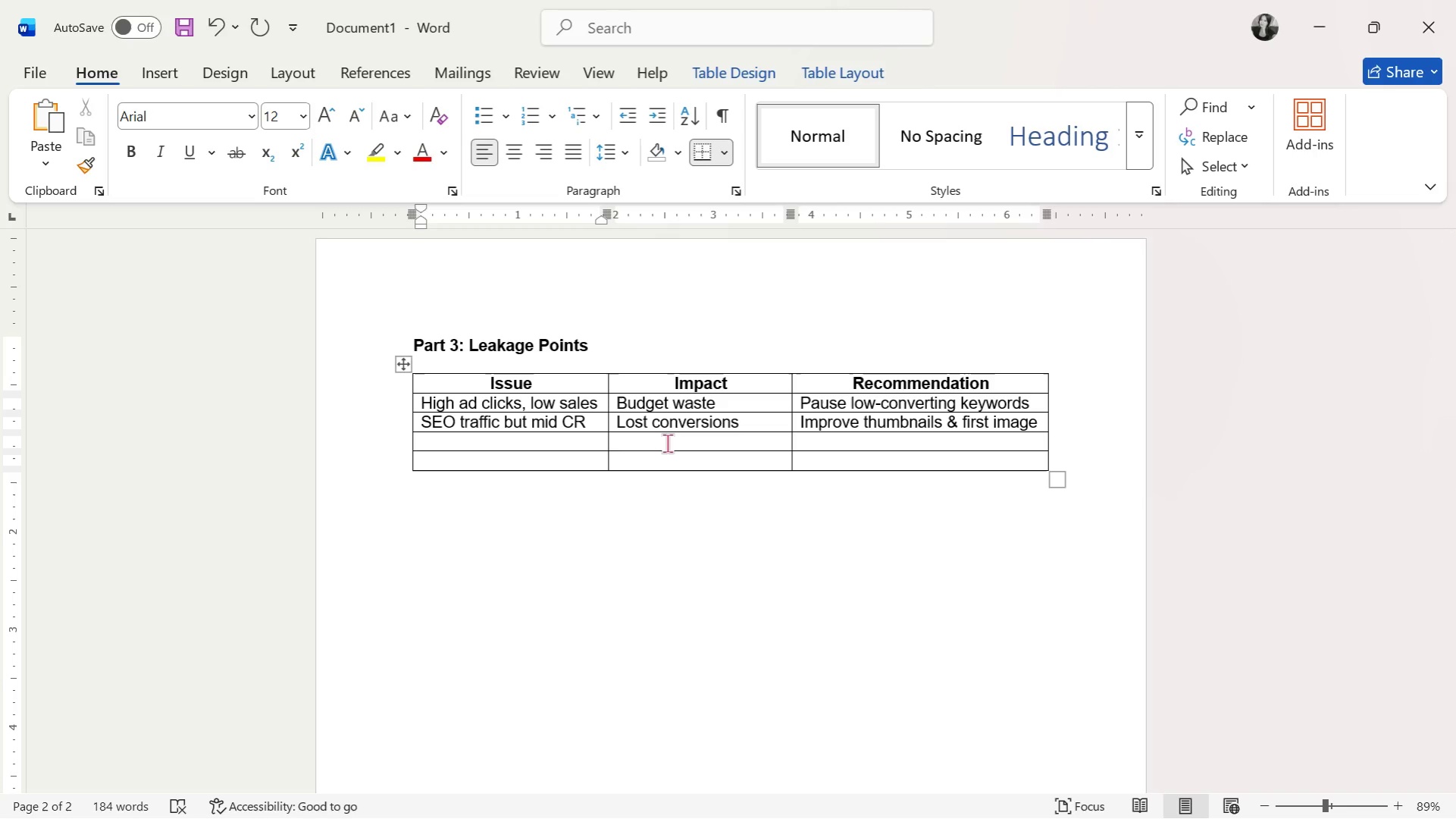 
type(Ads AOV lower than Direct)
key(Tab)
 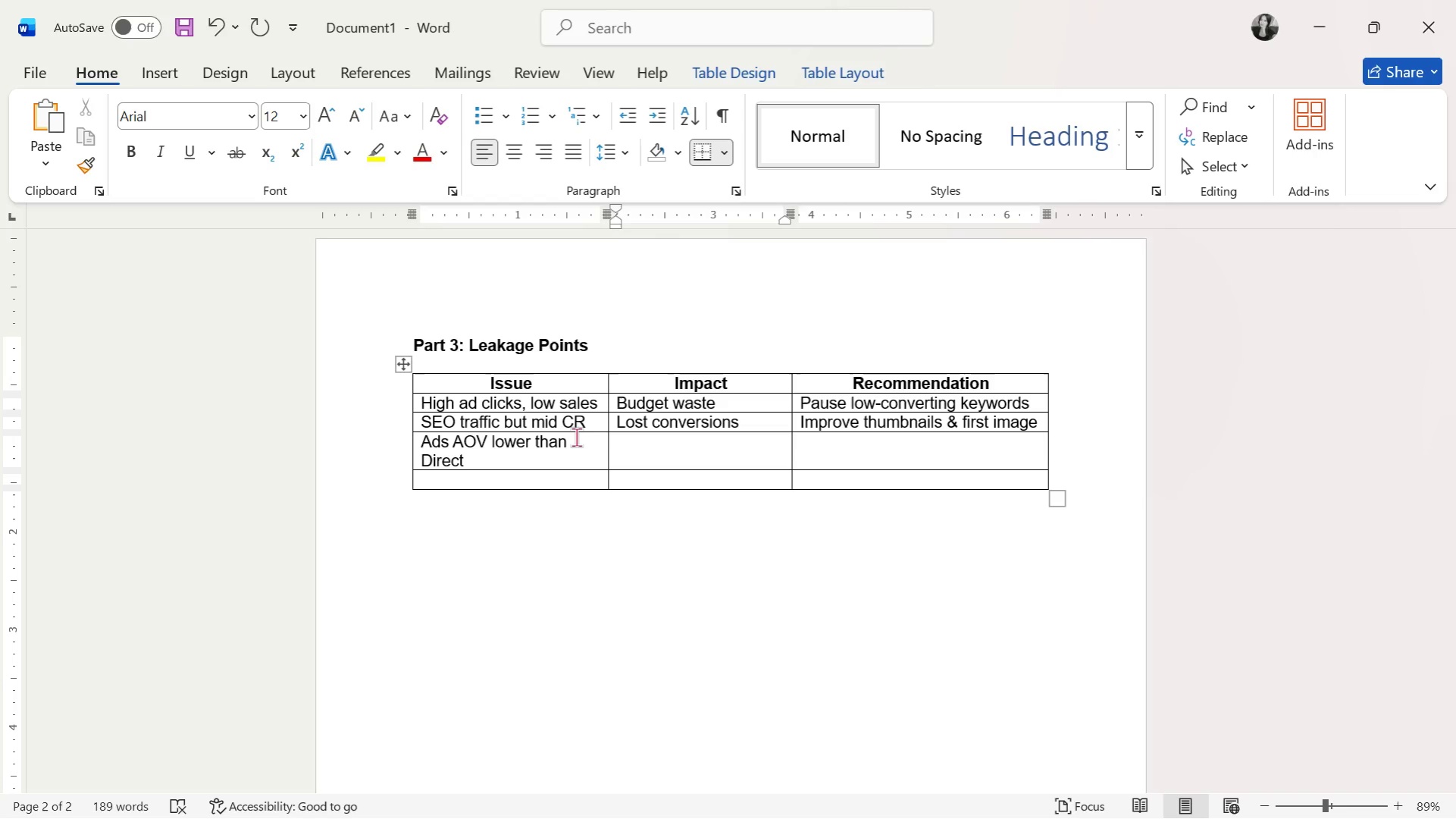 
wait(34.55)
 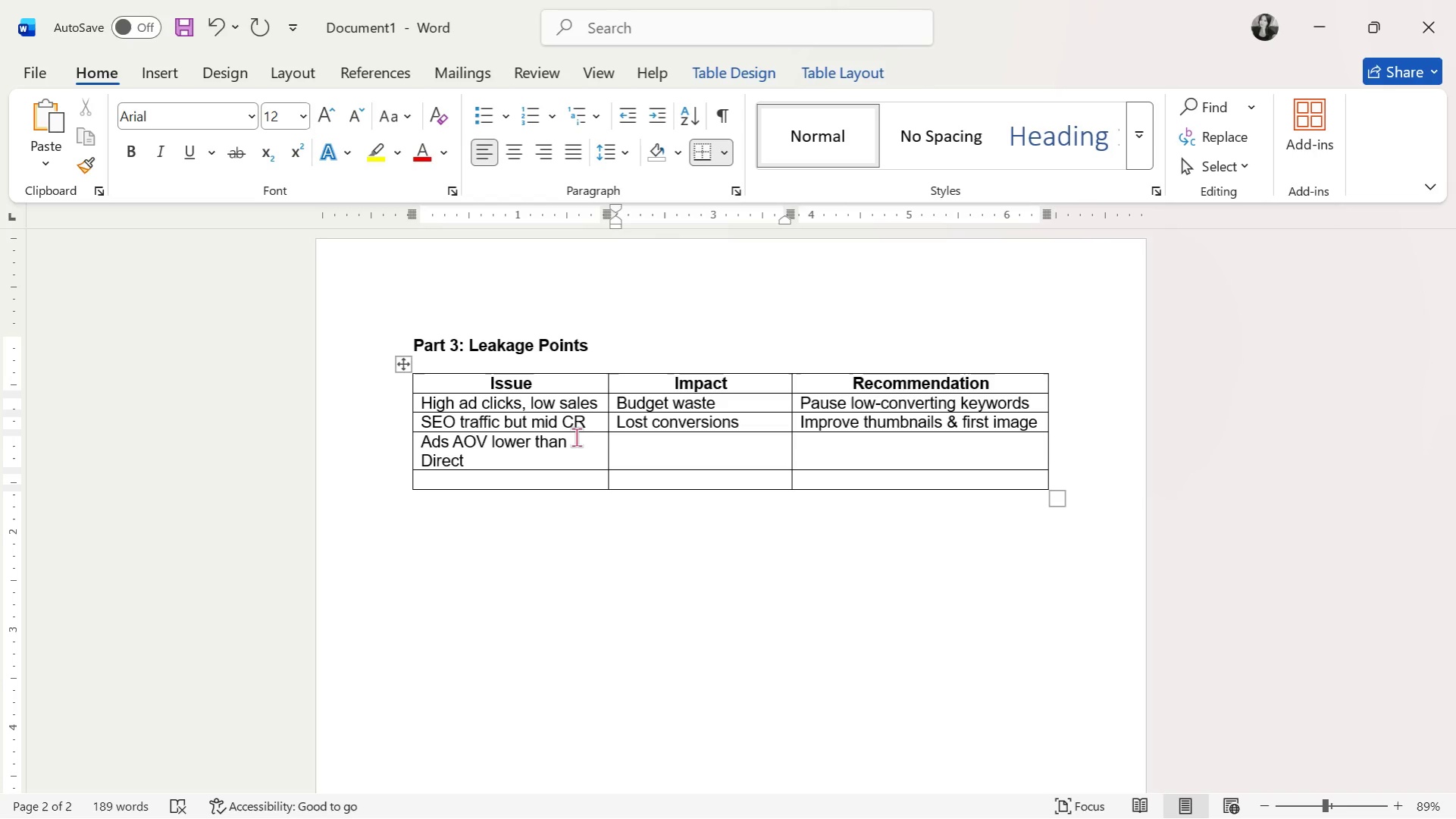 
type(Lower profit)
 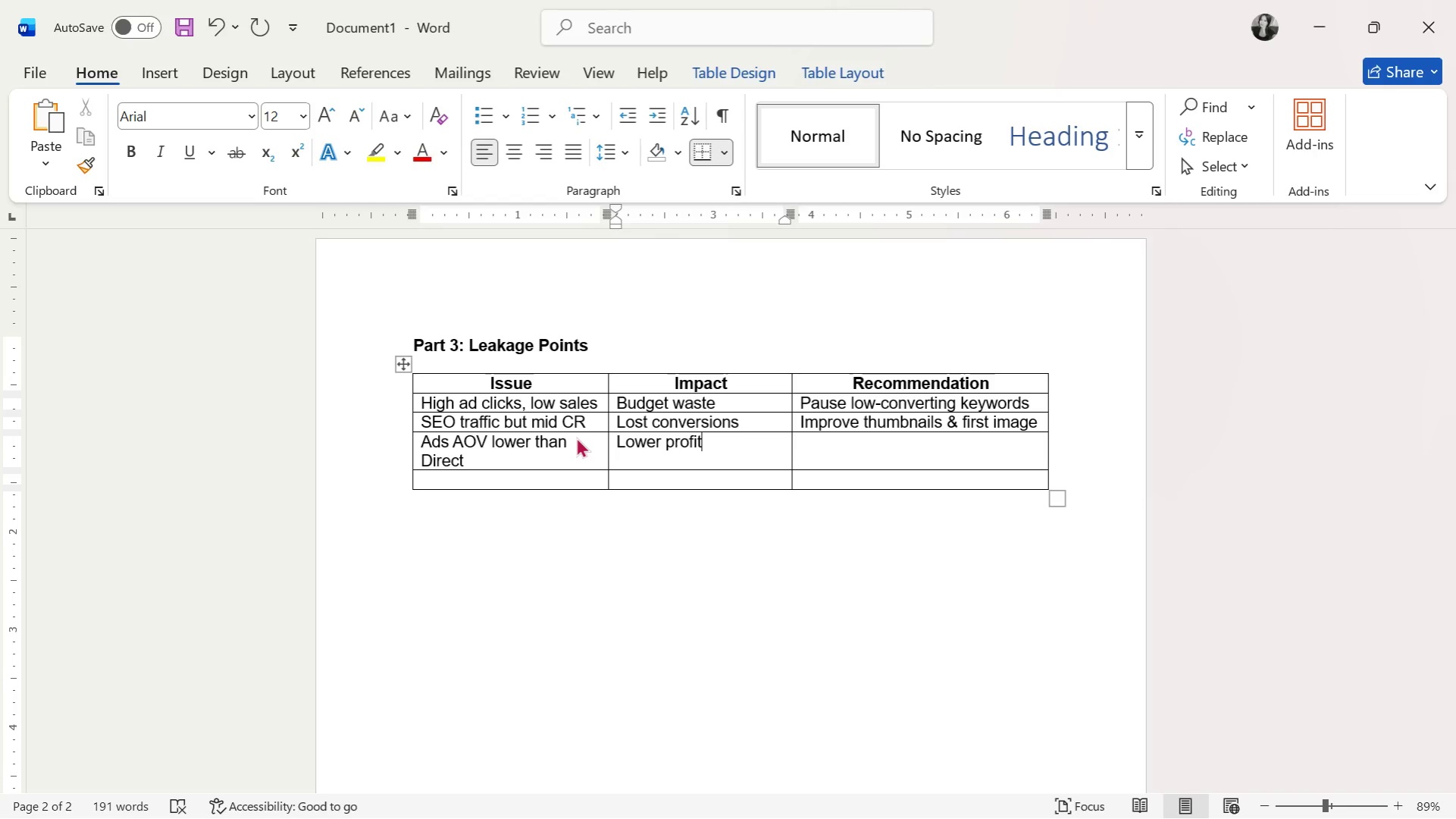 
type( margins)
 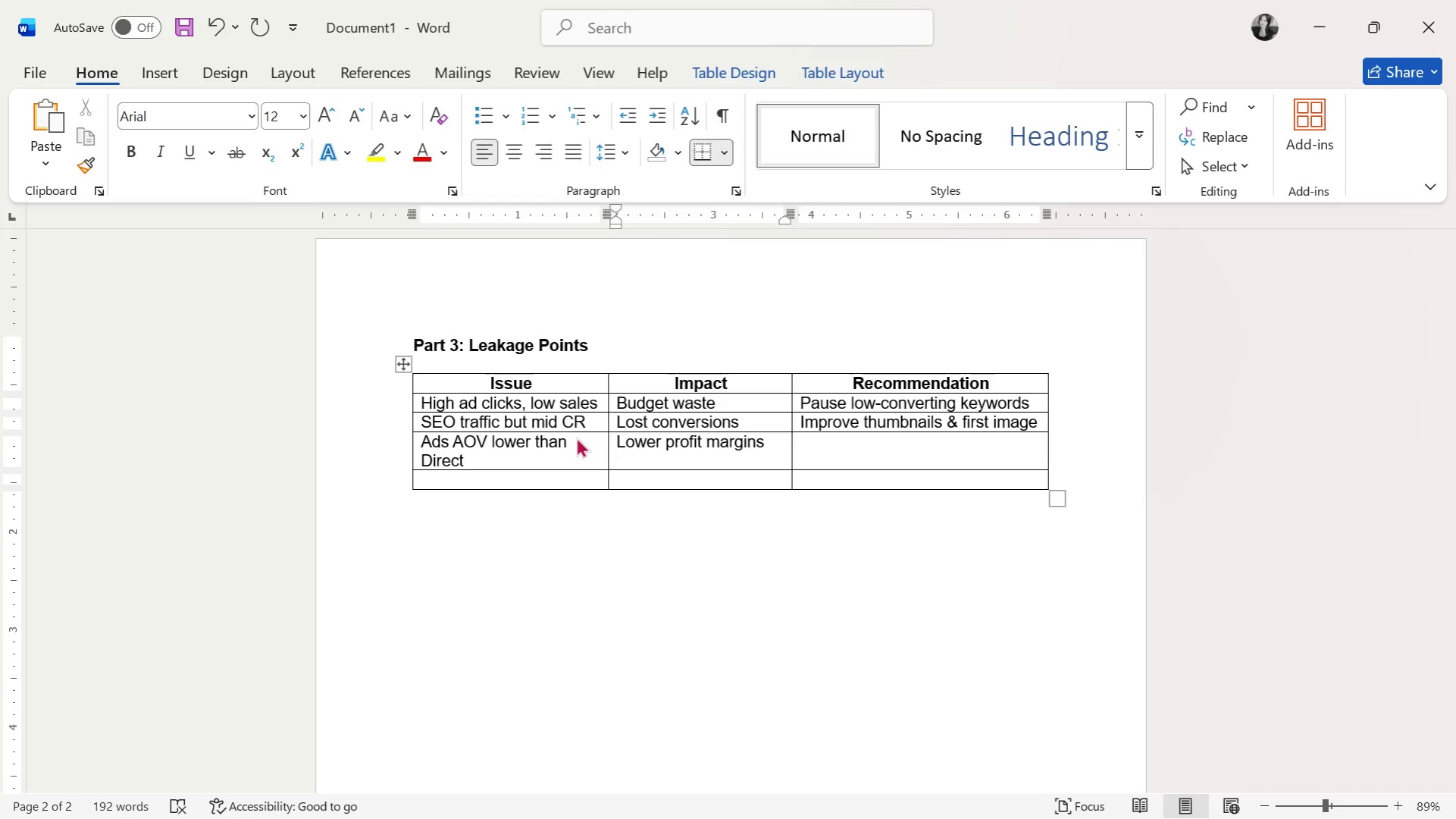 
wait(5.86)
 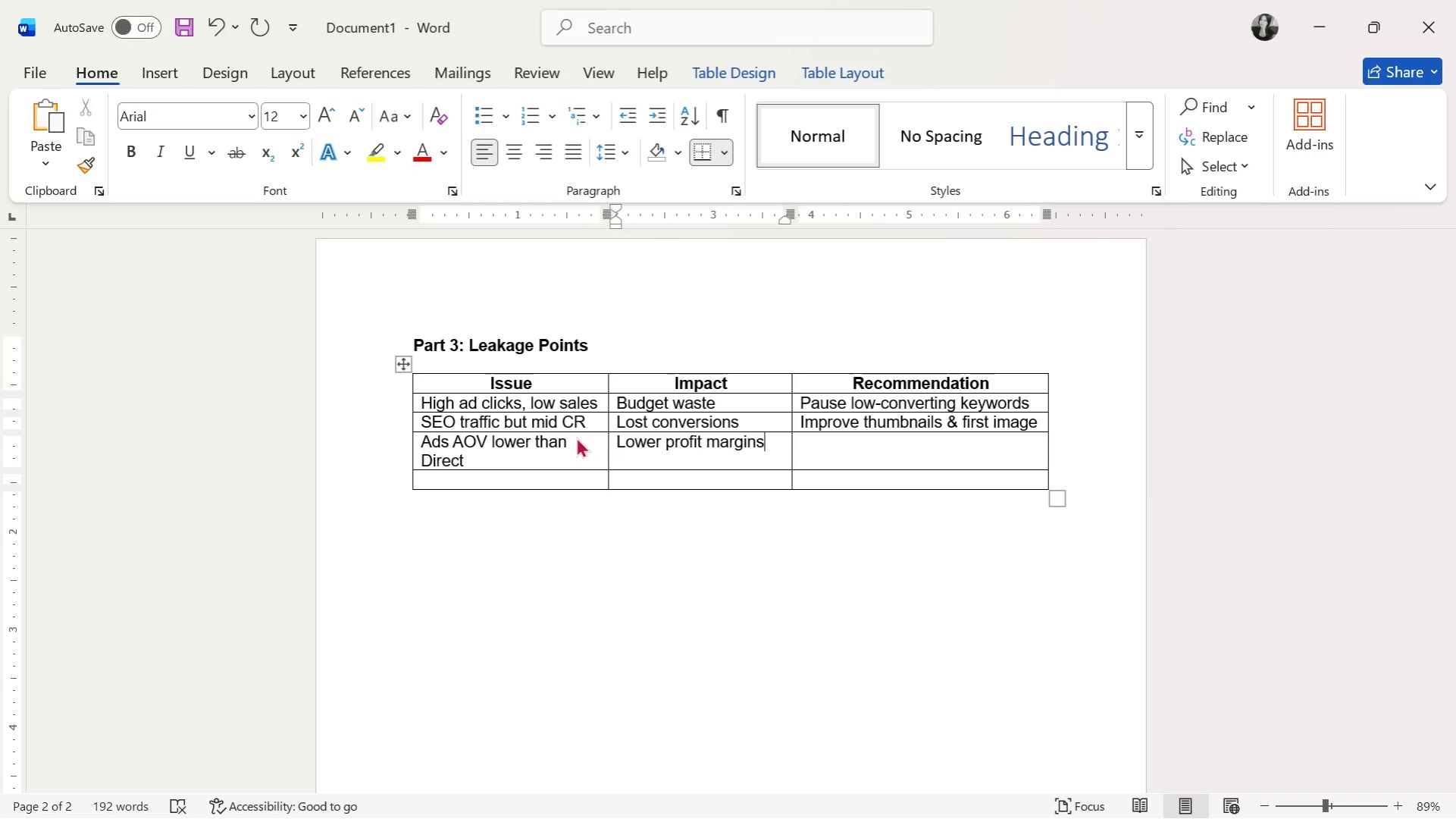 
key(ArrowRight)
 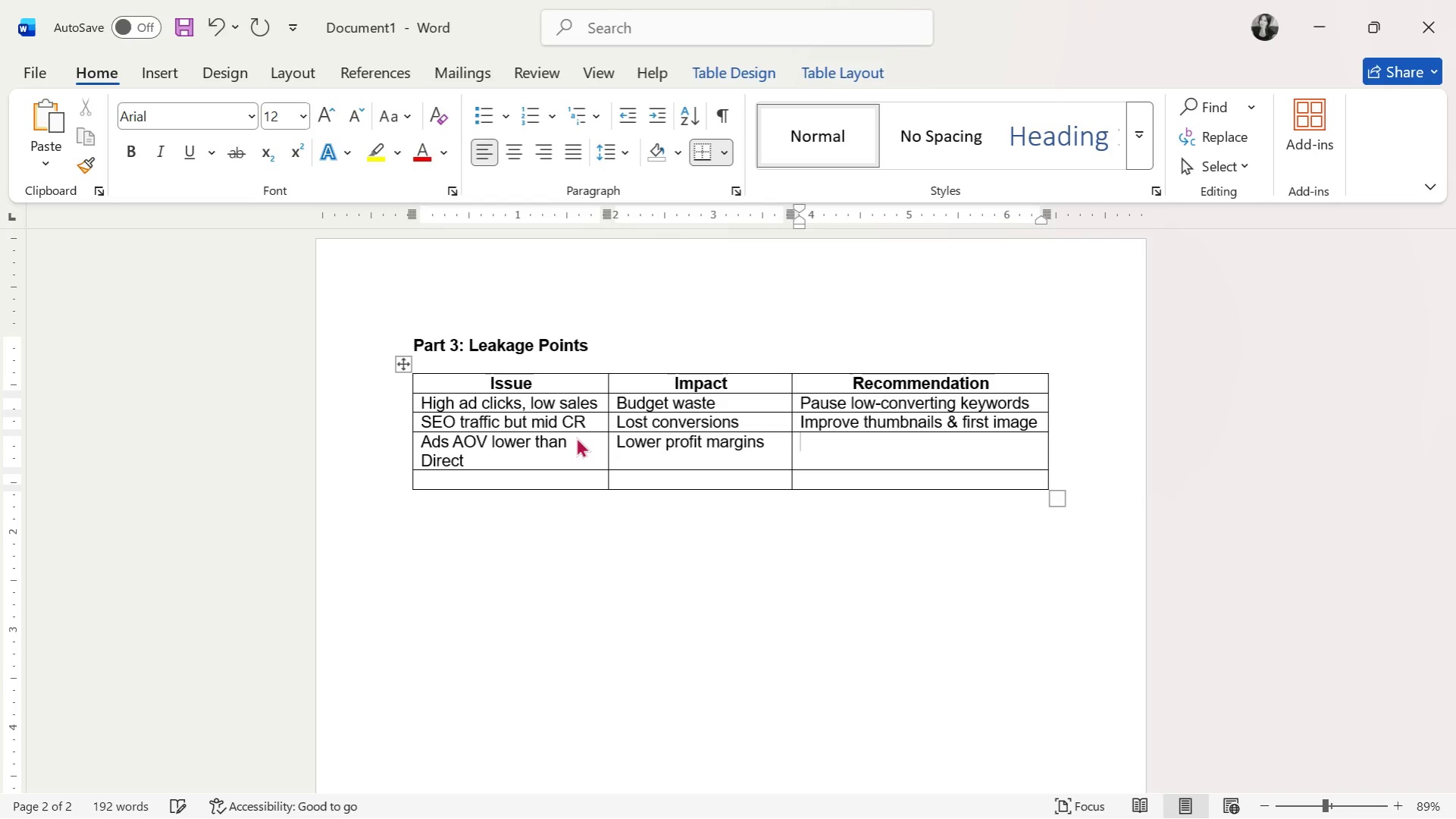 
type(Push bundles in ads)
 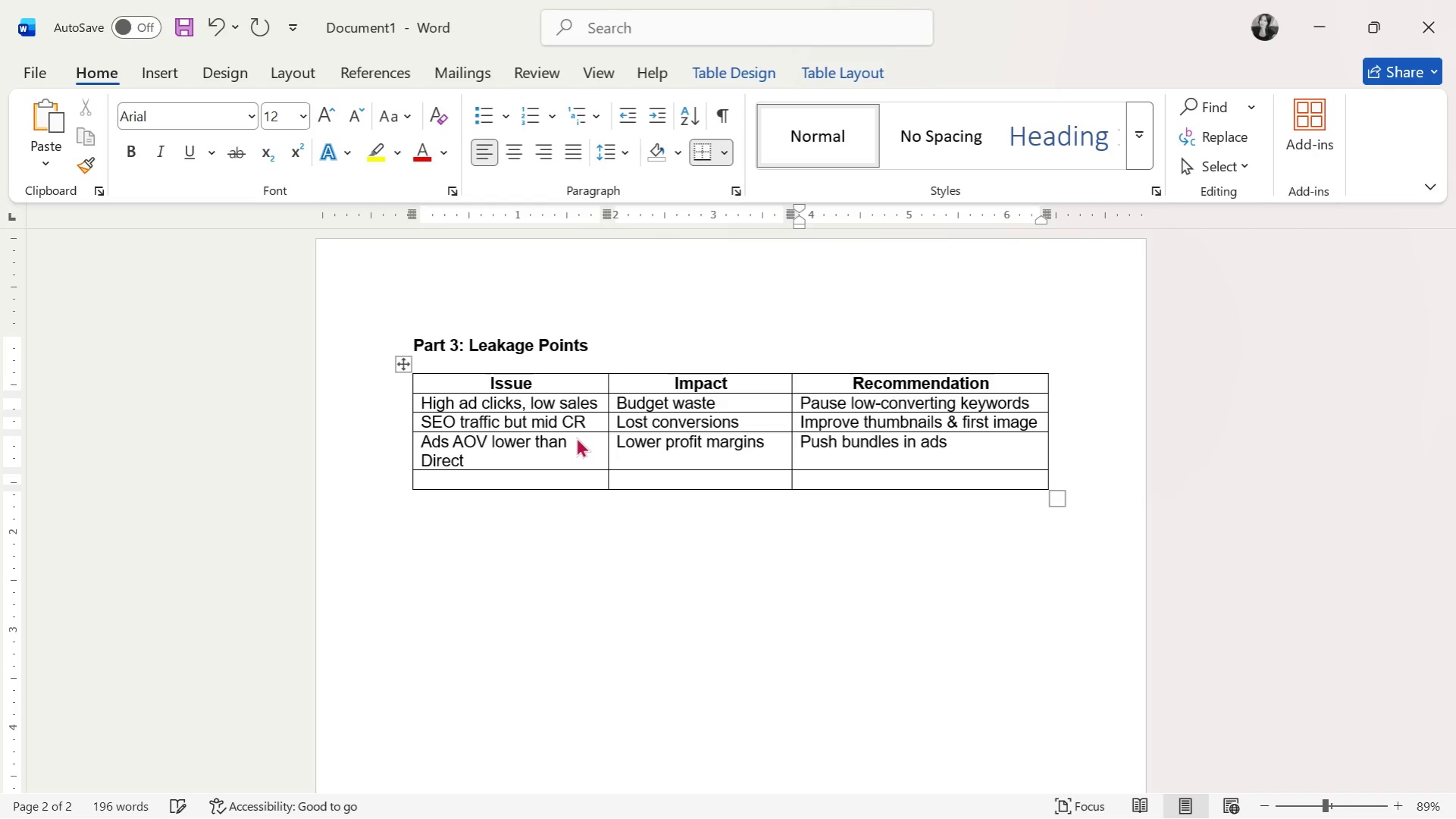 
key(ArrowDown)
 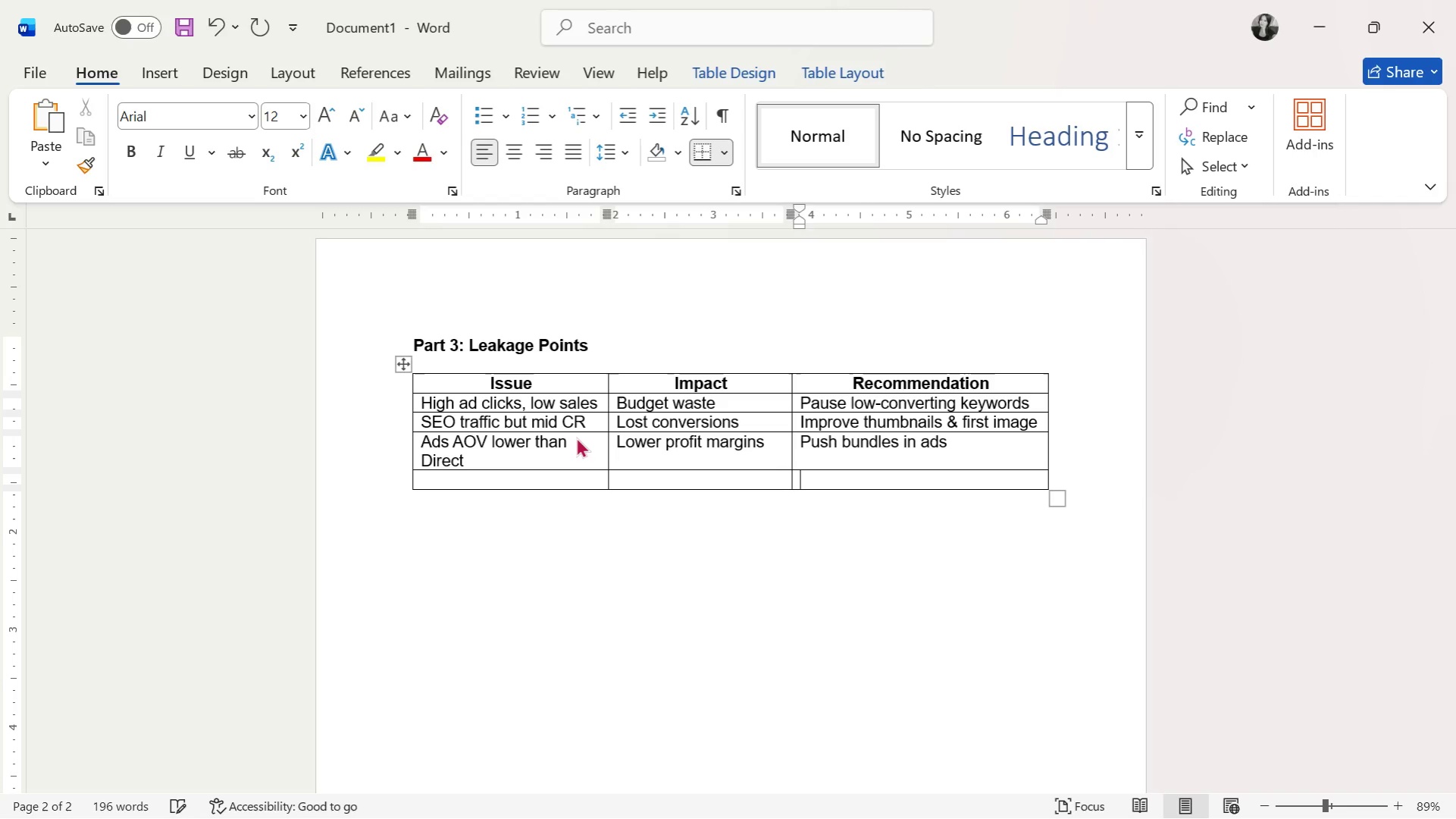 
key(ArrowLeft)
 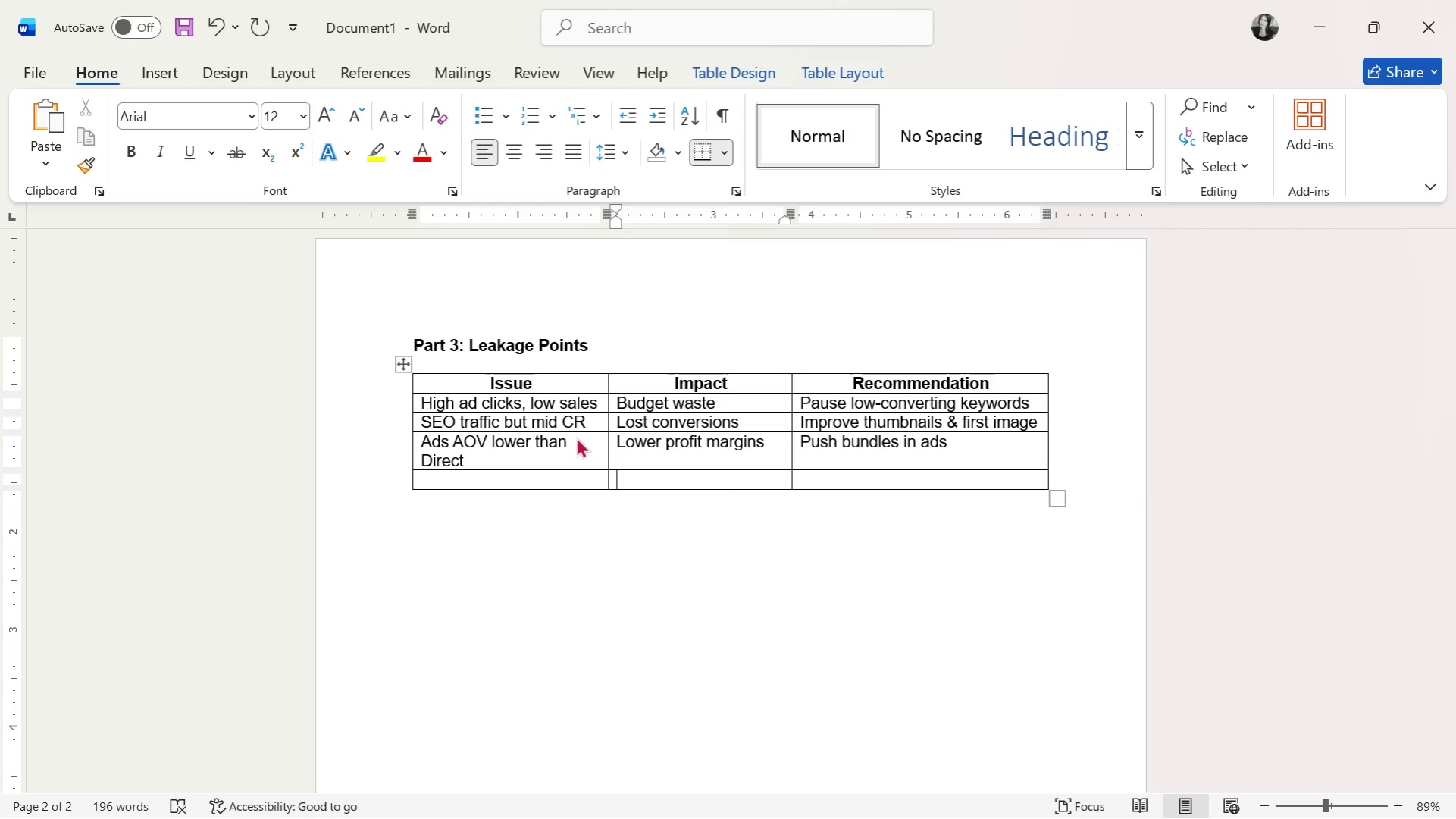 
key(ArrowLeft)
 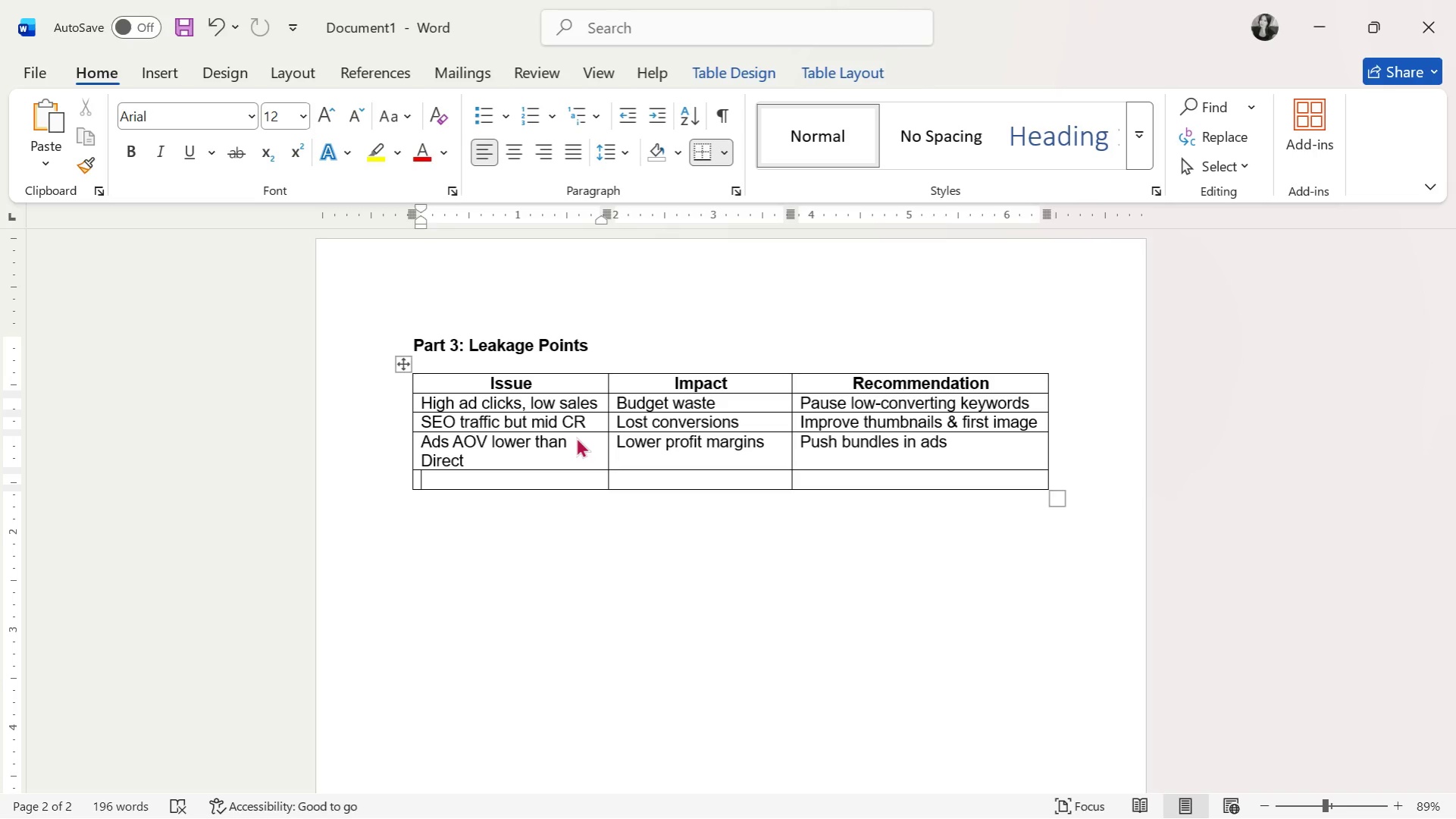 
type(Under-leveraged )
 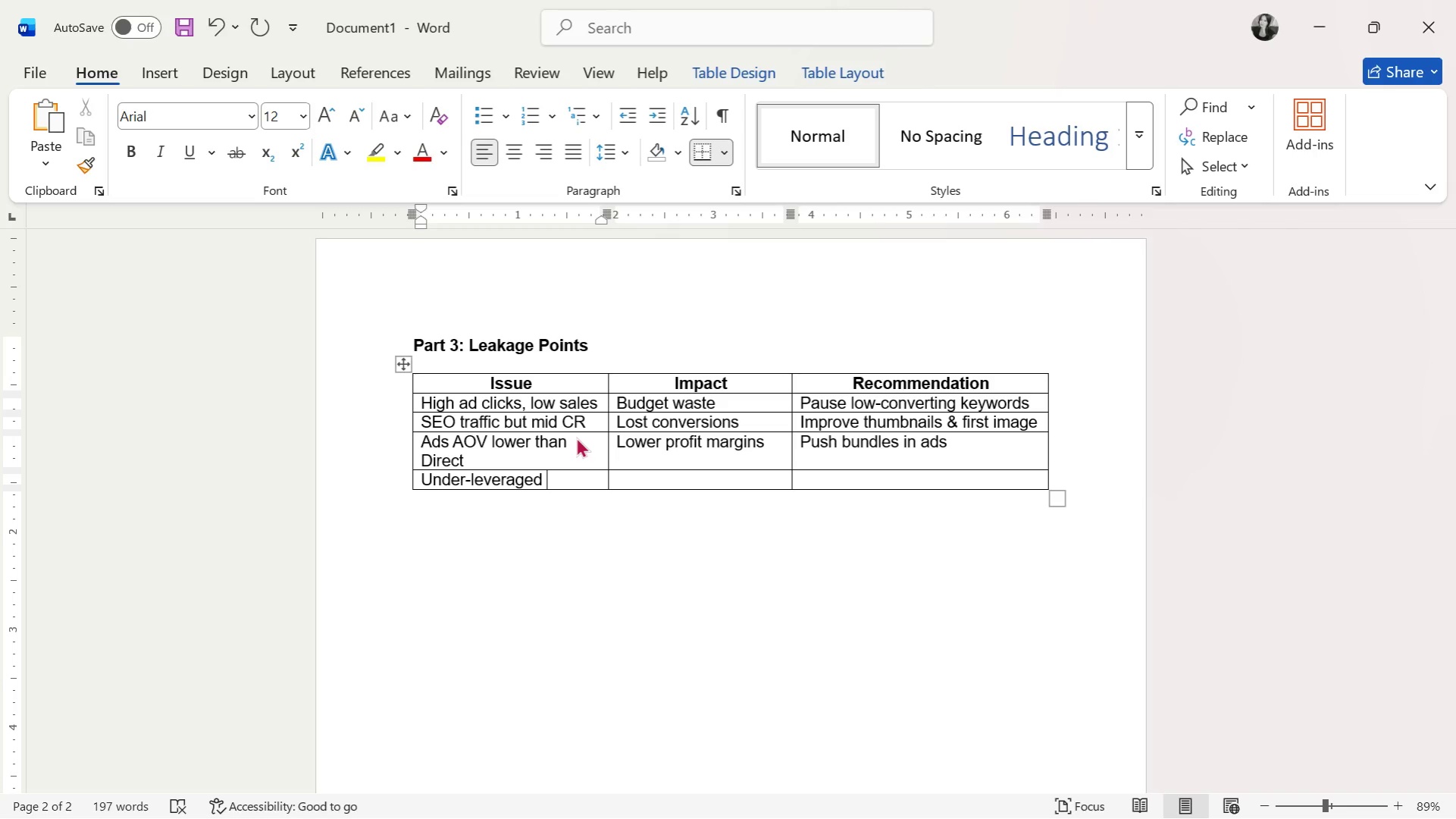 
wait(43.05)
 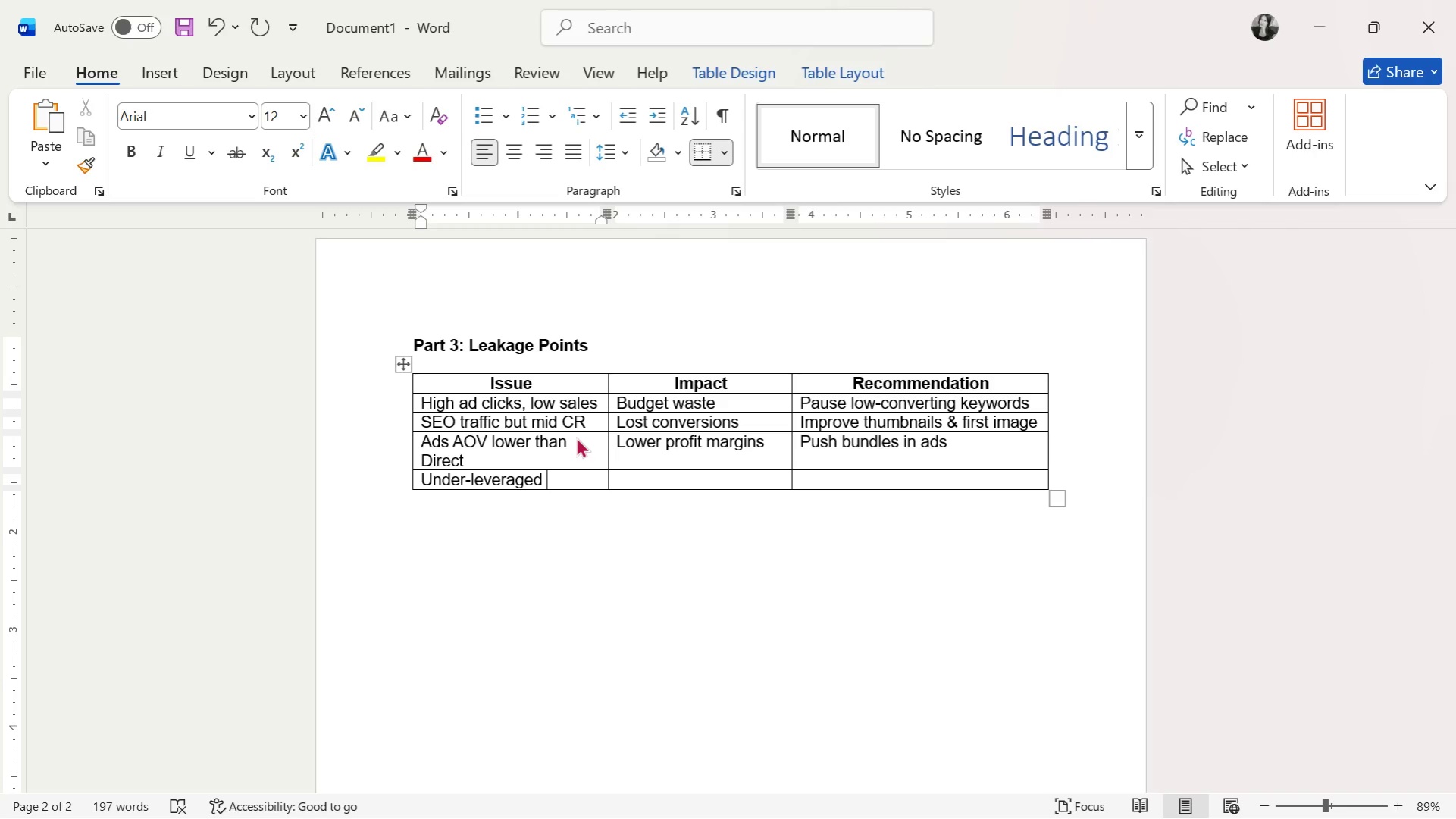 
type(Direct traffic)
 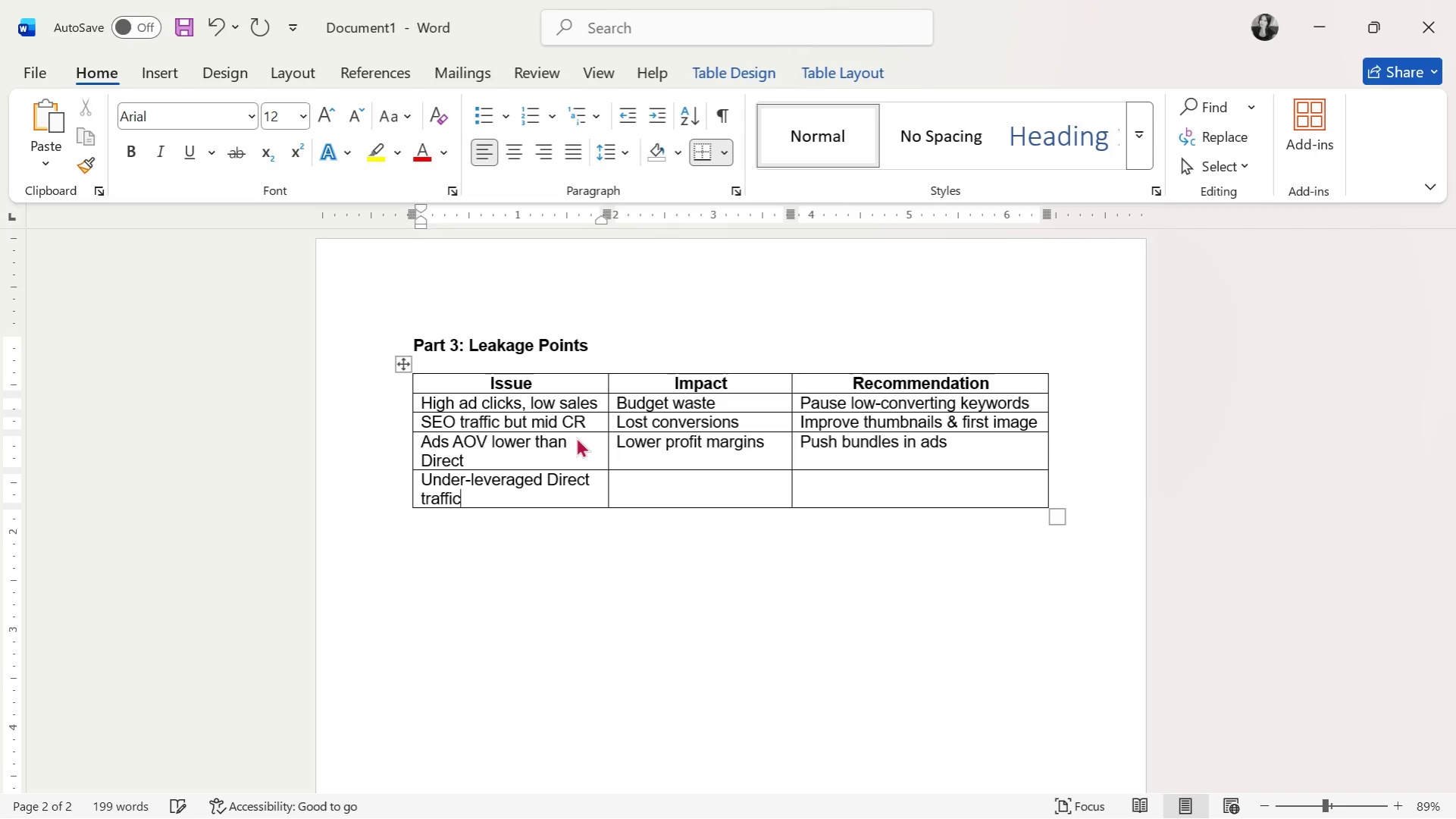 
key(ArrowRight)
 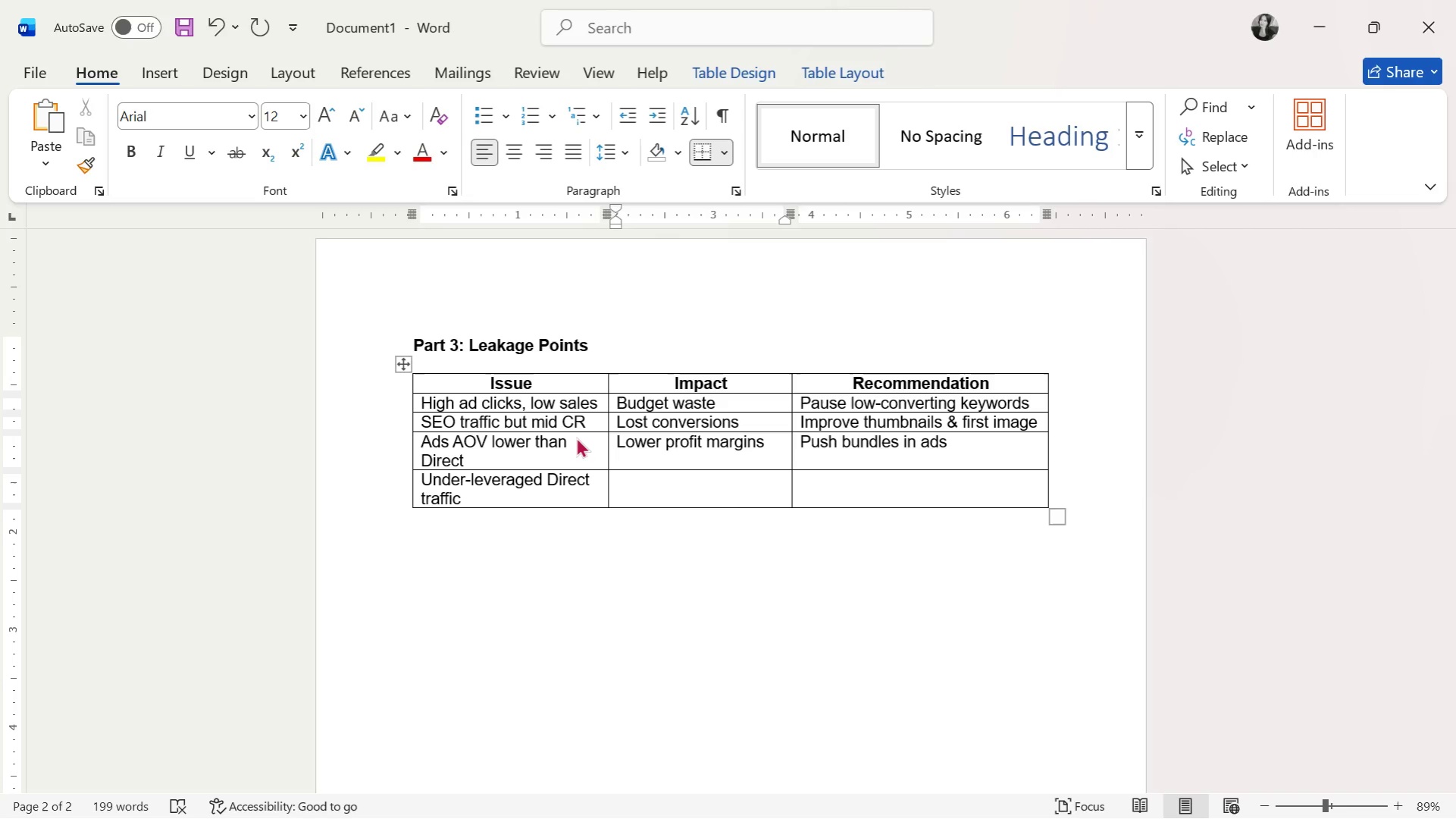 
type(Missed scalo)
key(Backspace)
type(ing opportunity)
 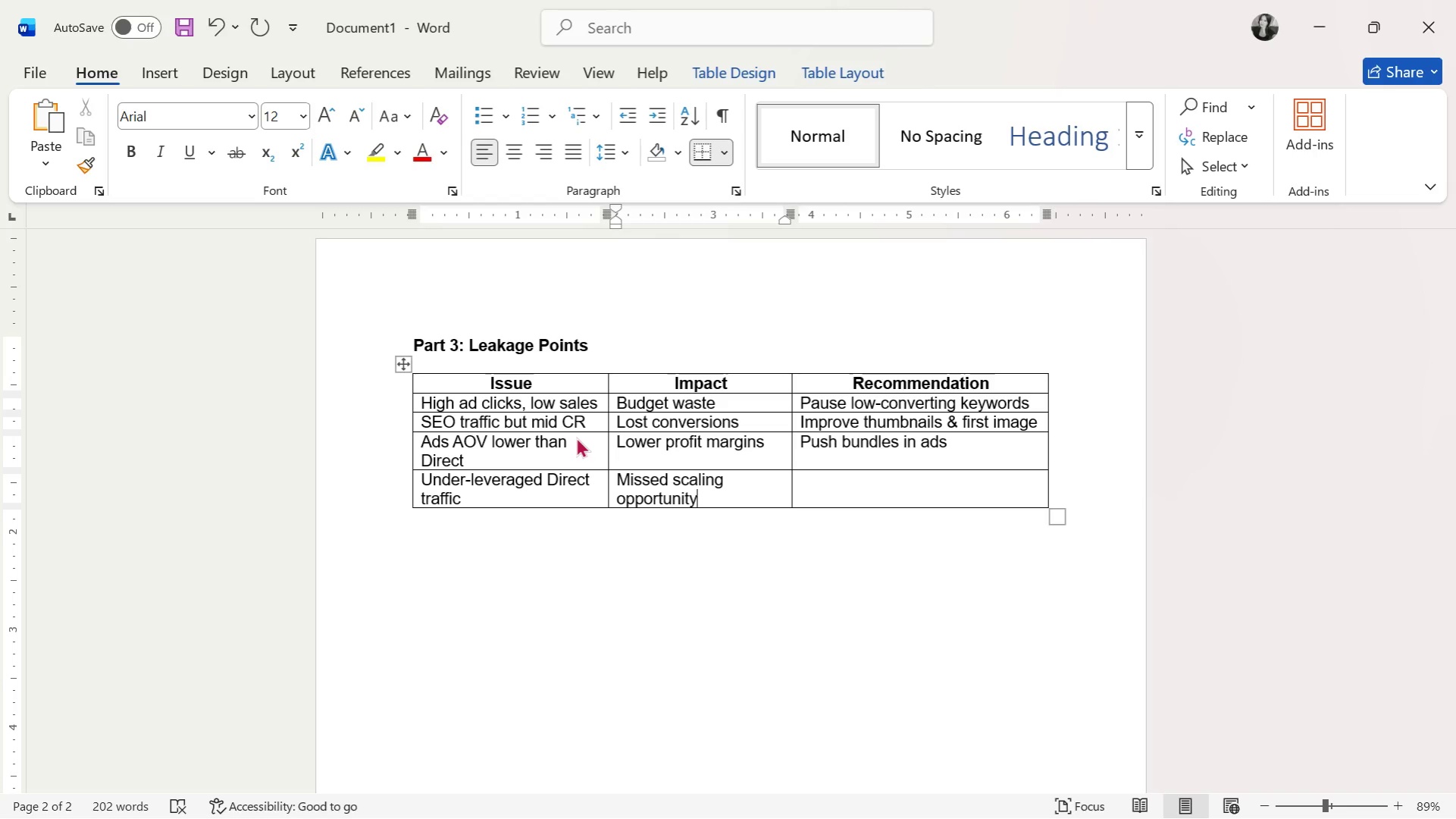 
wait(59.97)
 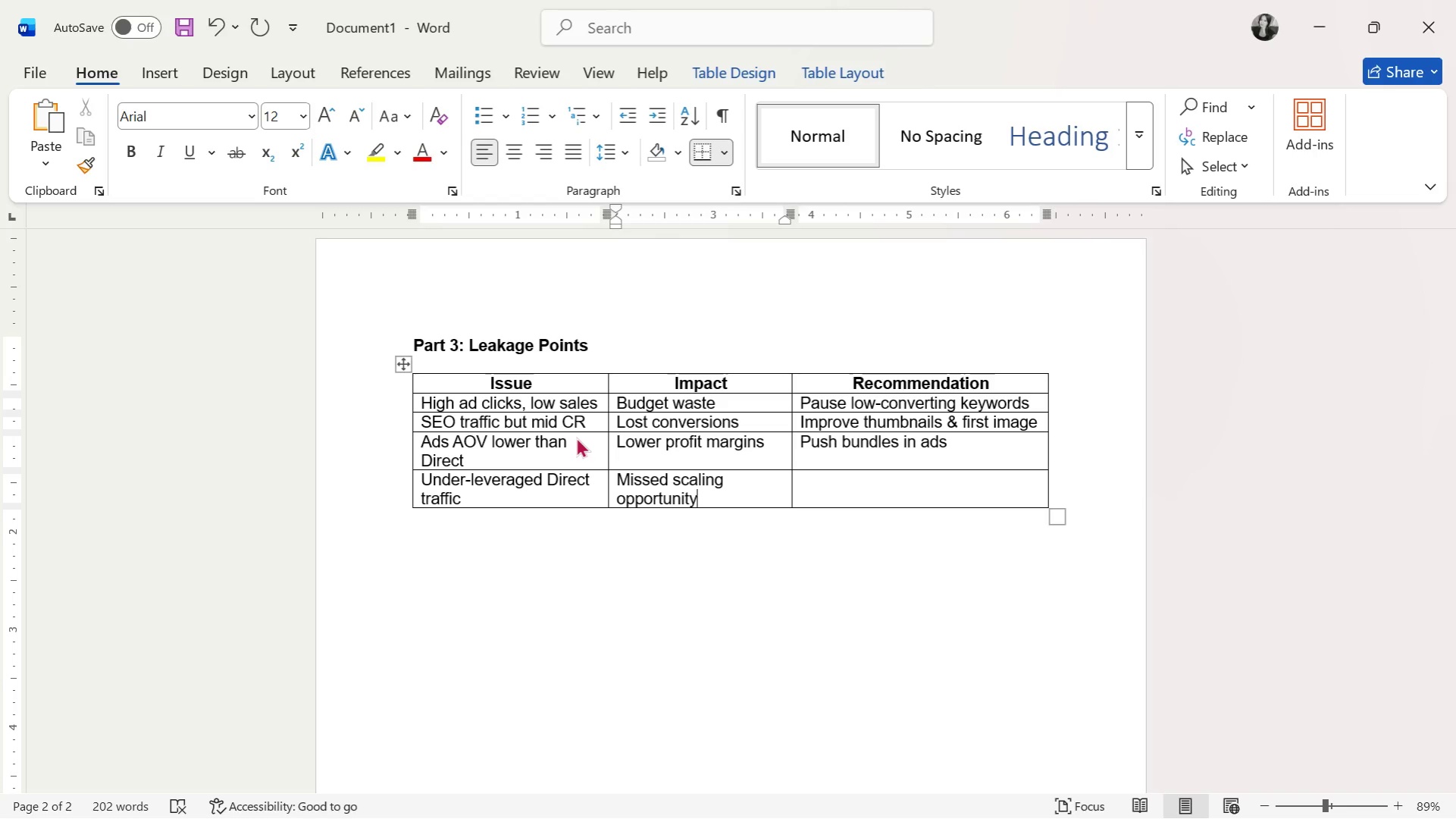 
key(Alt+Tab)